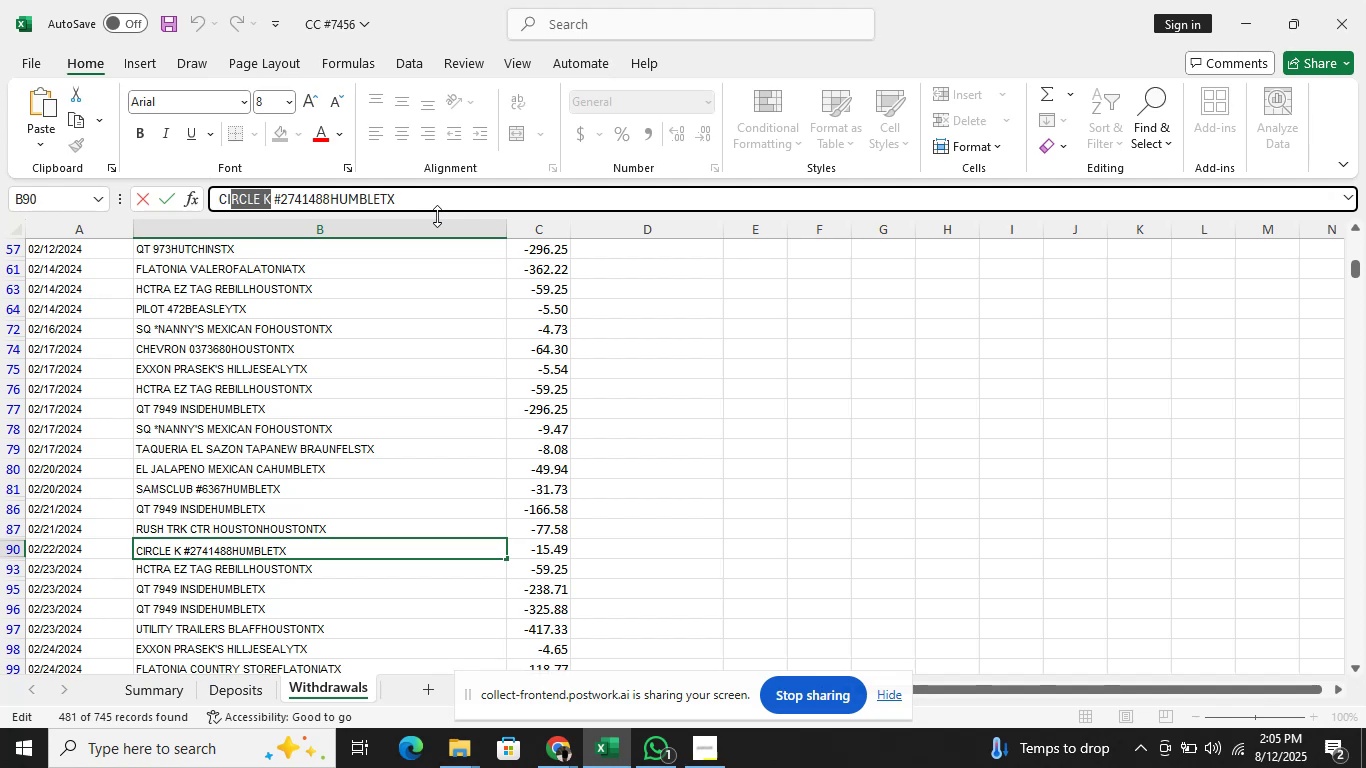 
key(Shift+ArrowLeft)
 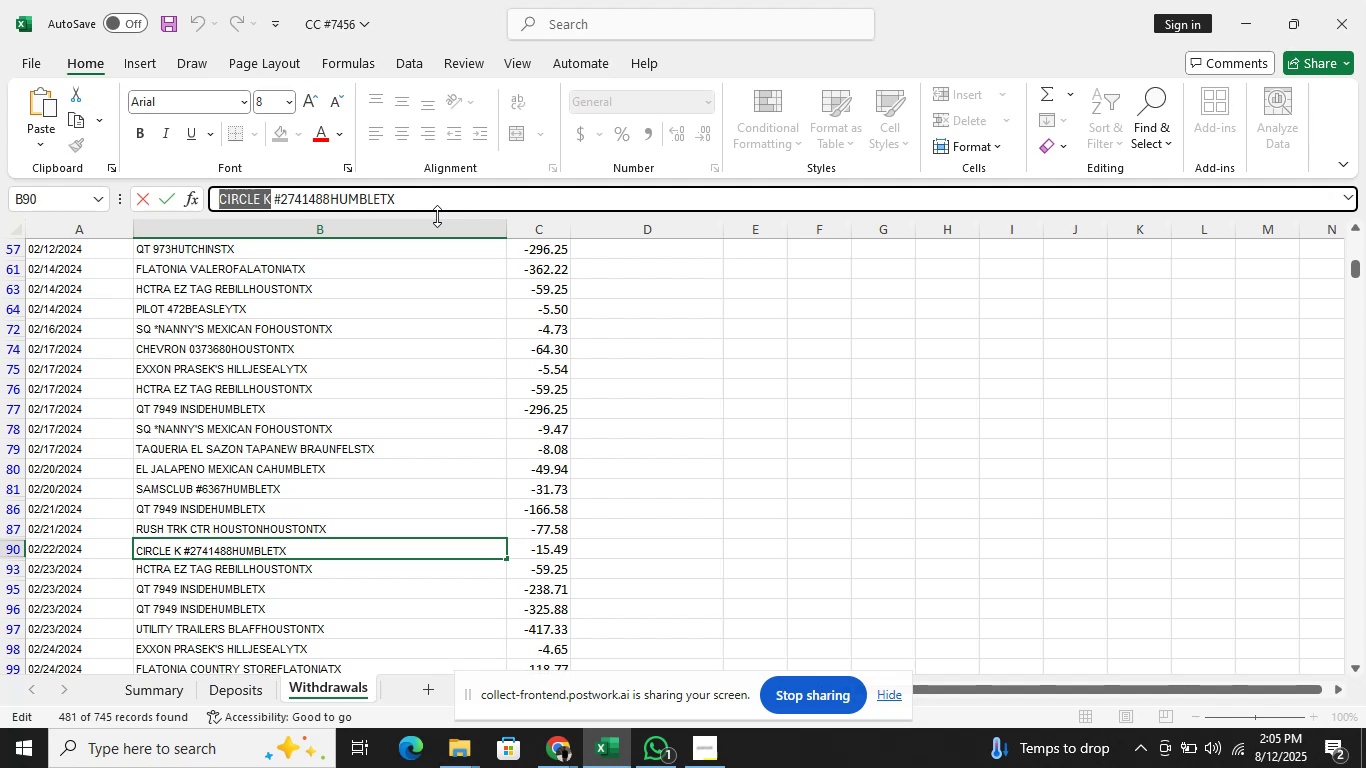 
key(Control+C)
 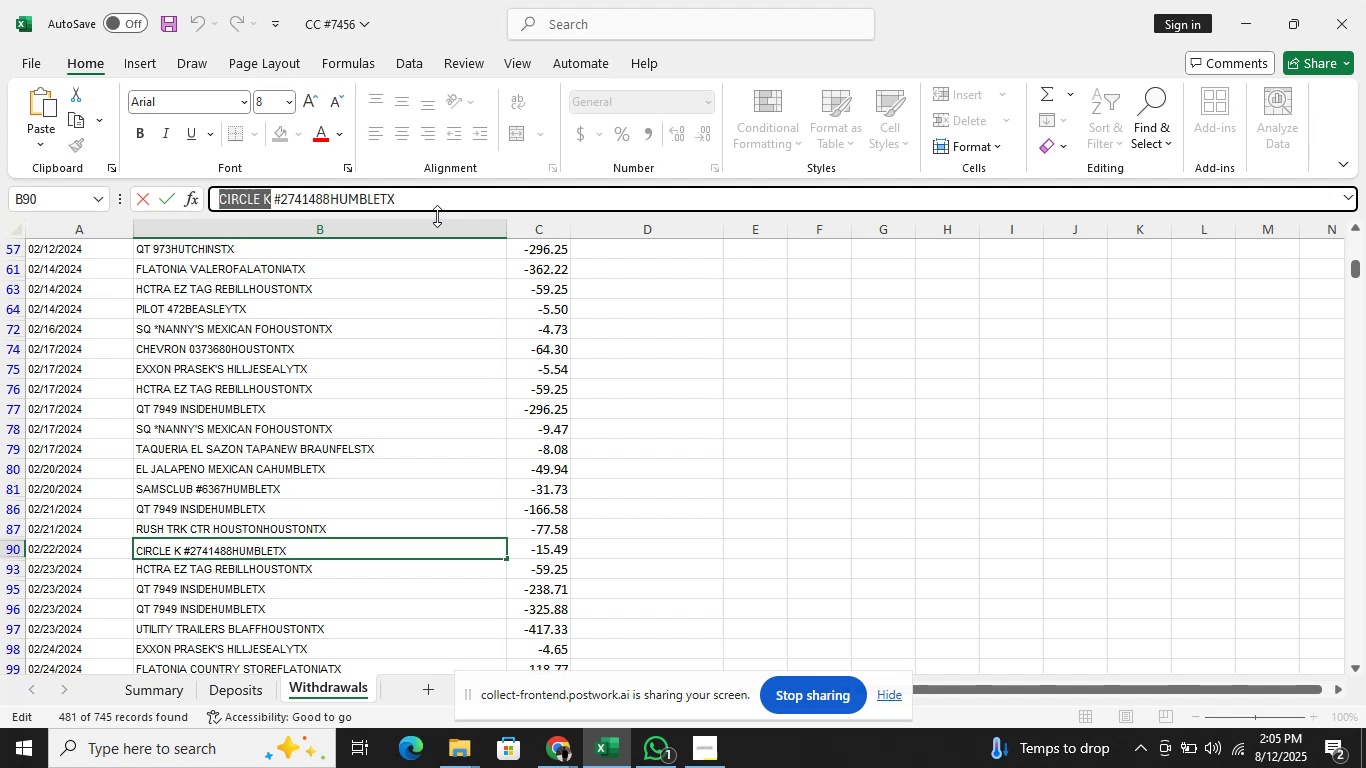 
key(Alt+Tab)
 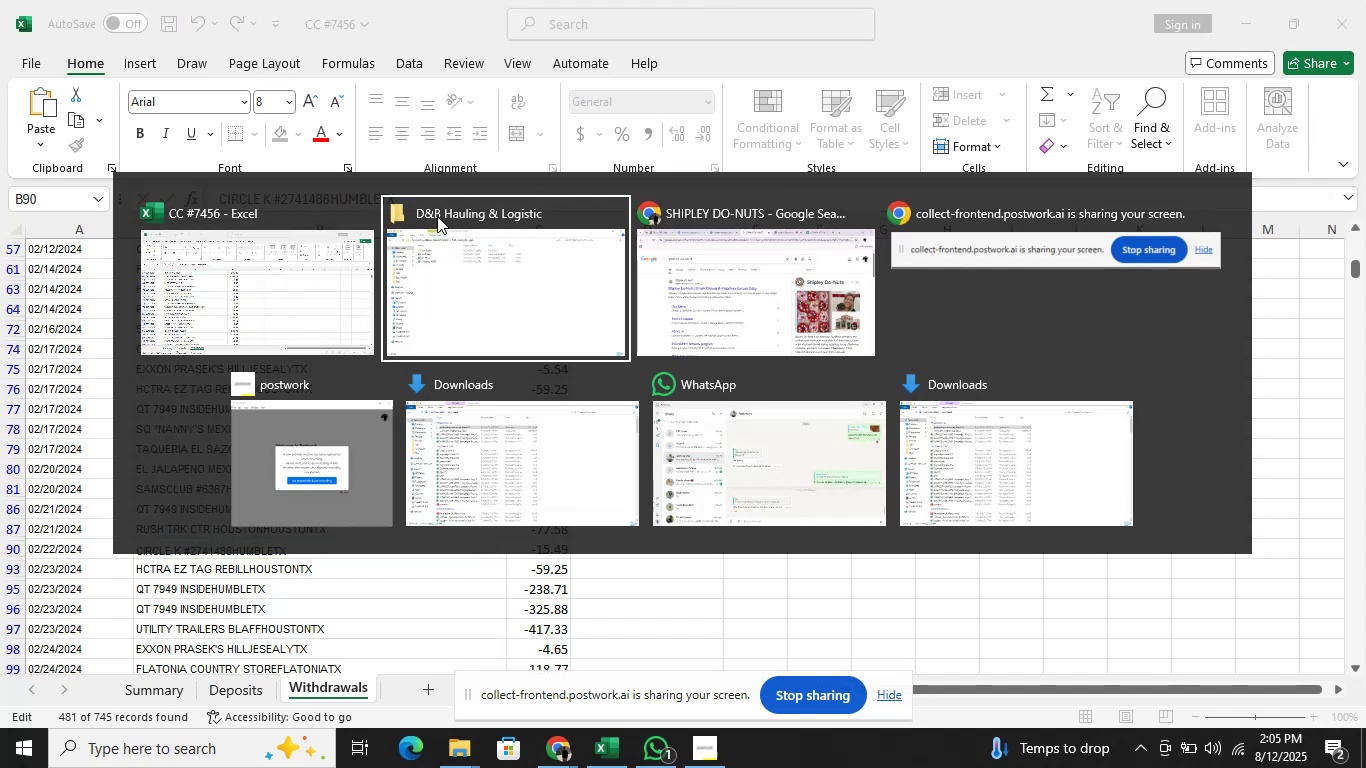 
key(Alt+ArrowRight)
 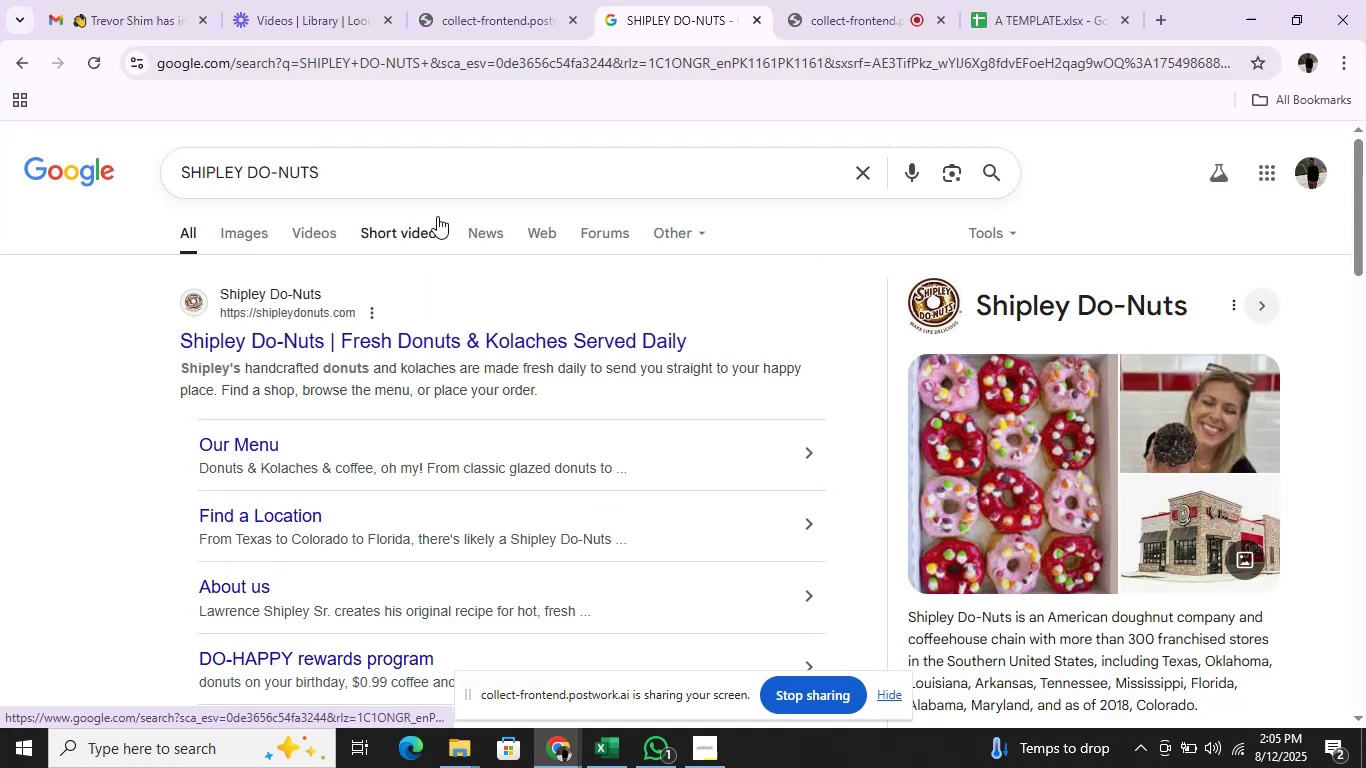 
left_click([436, 166])
 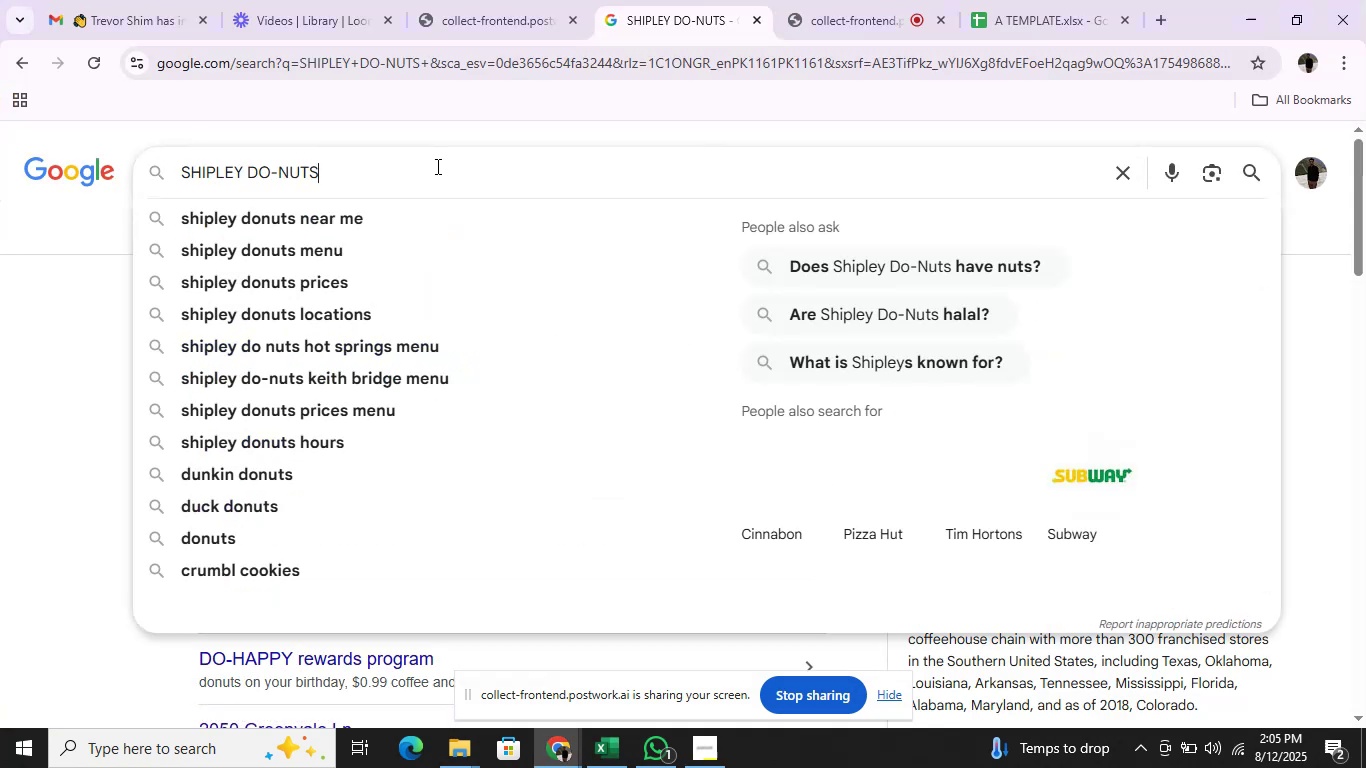 
hold_key(key=Backspace, duration=1.2)
 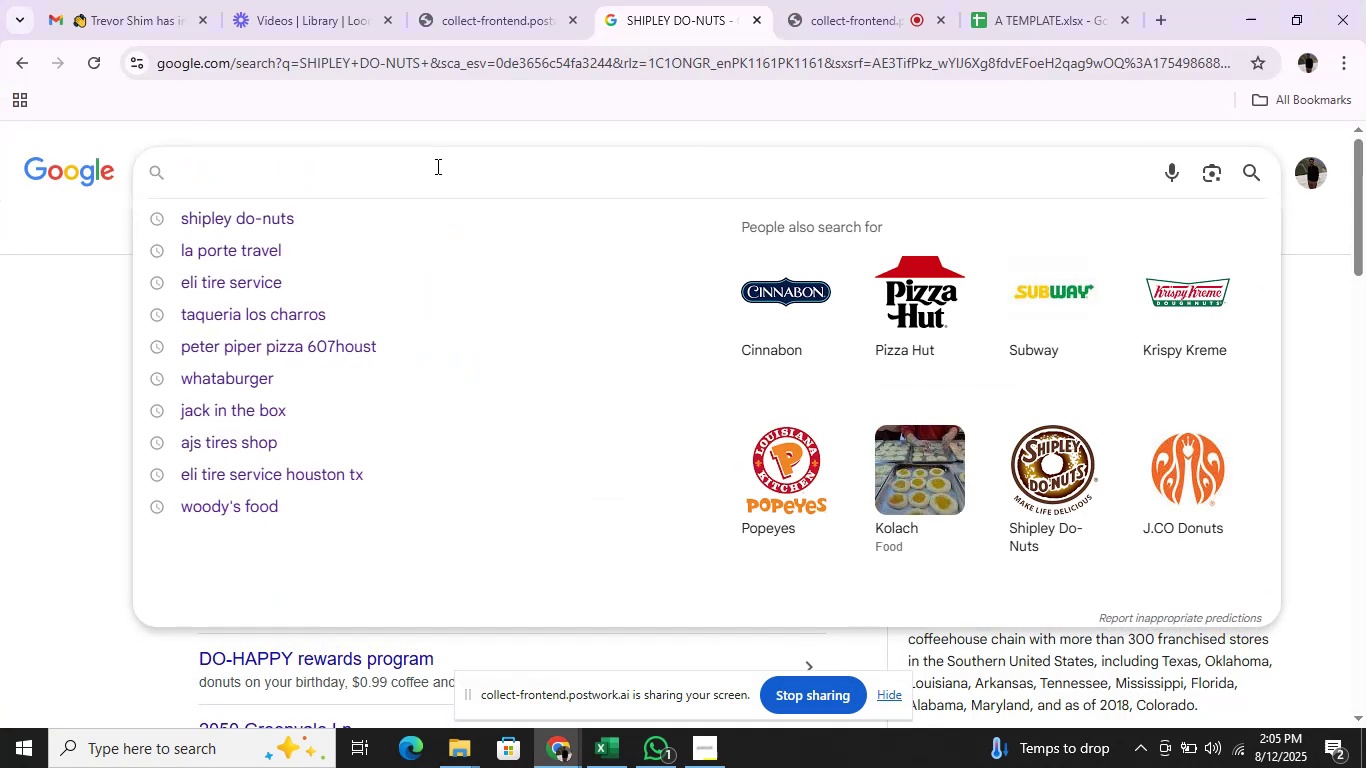 
key(Control+V)
 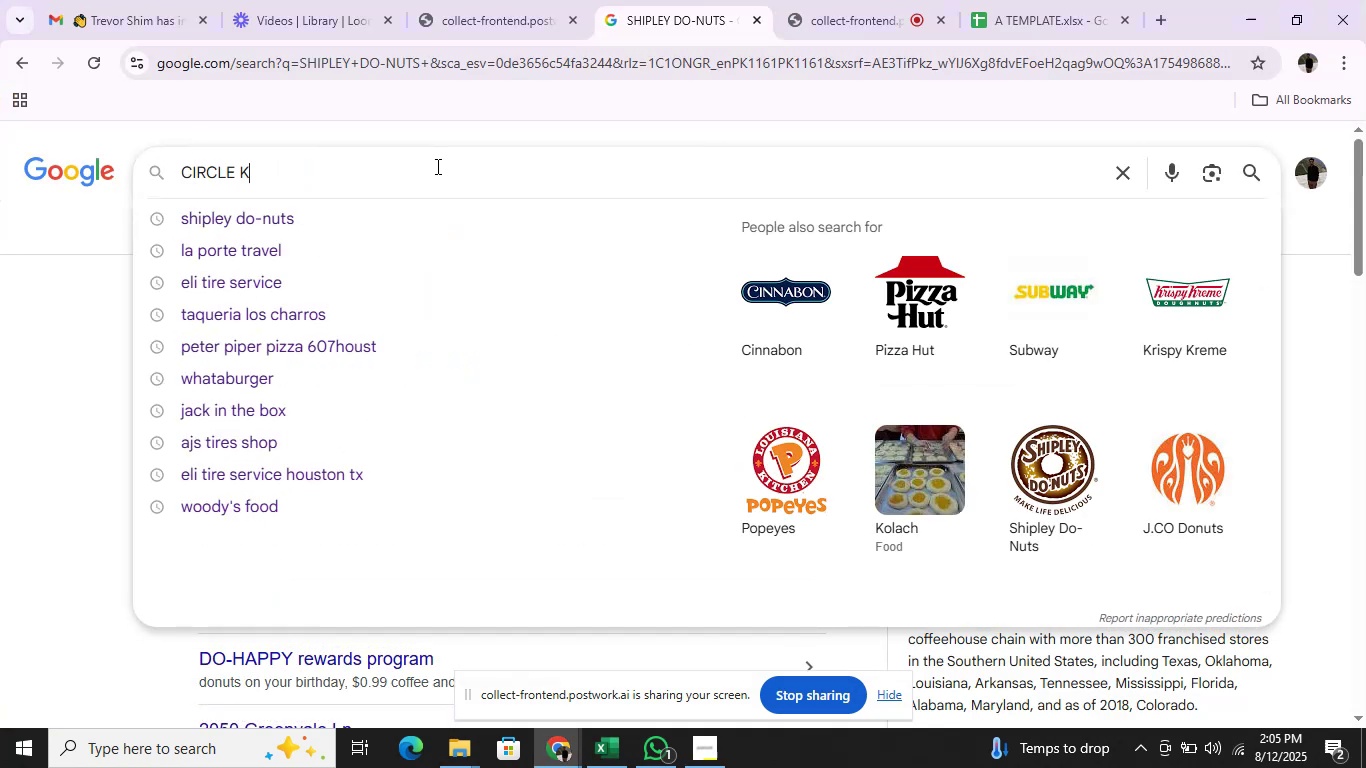 
key(Enter)
 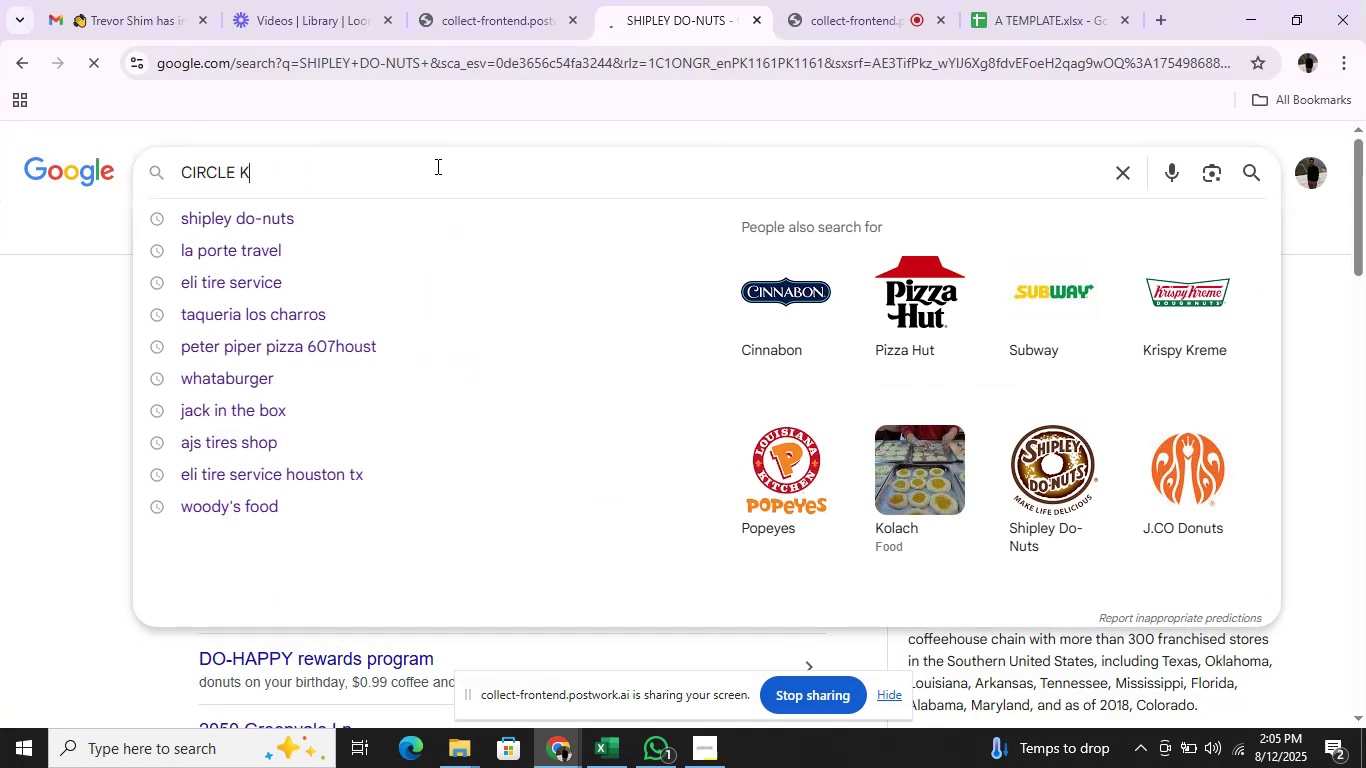 
key(Enter)
 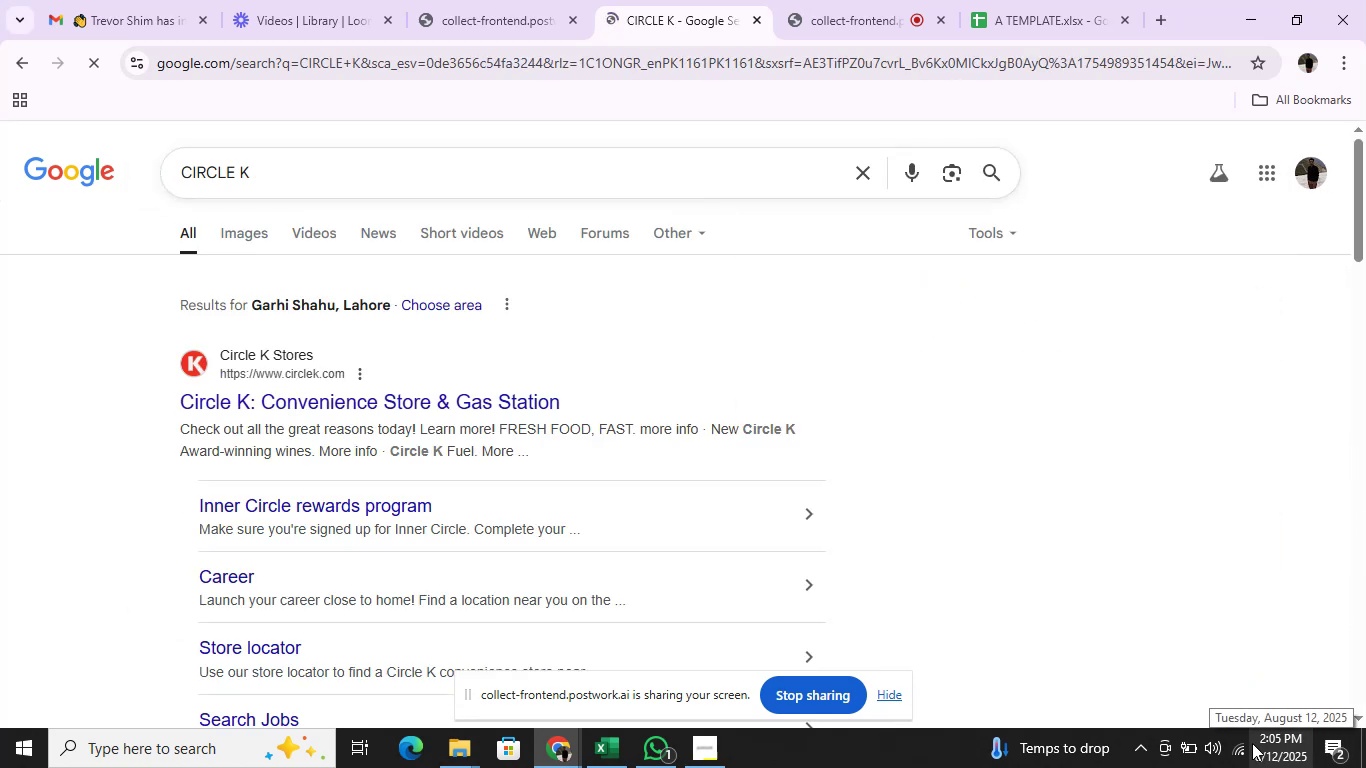 
wait(16.04)
 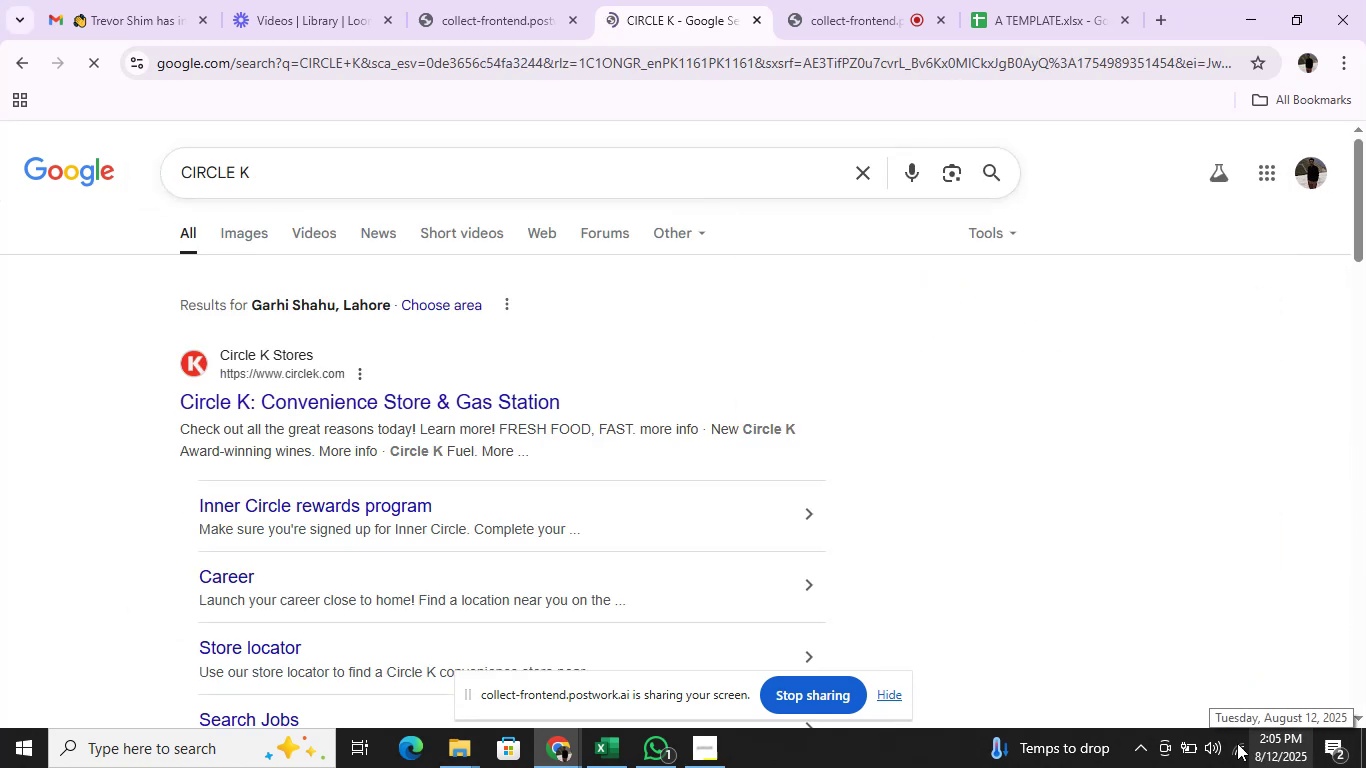 
left_click([846, 3])
 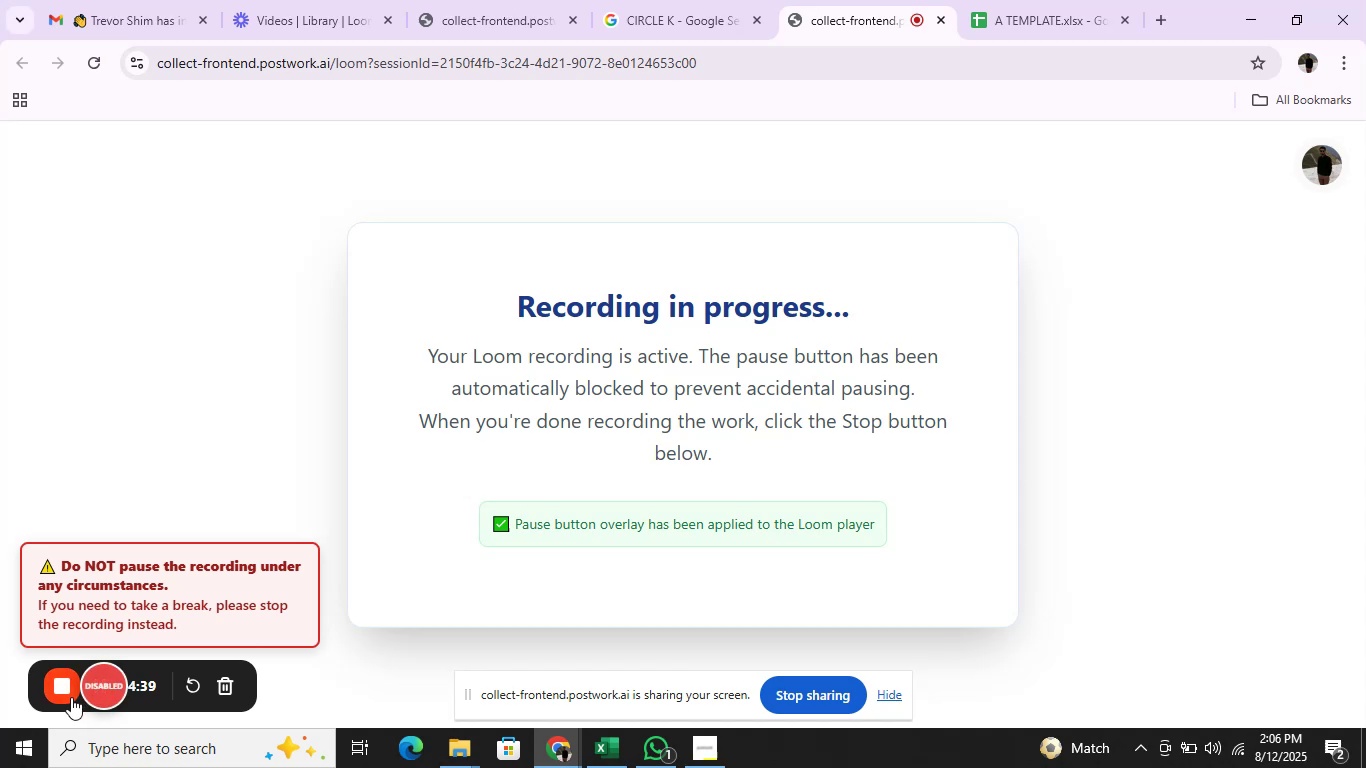 
wait(31.0)
 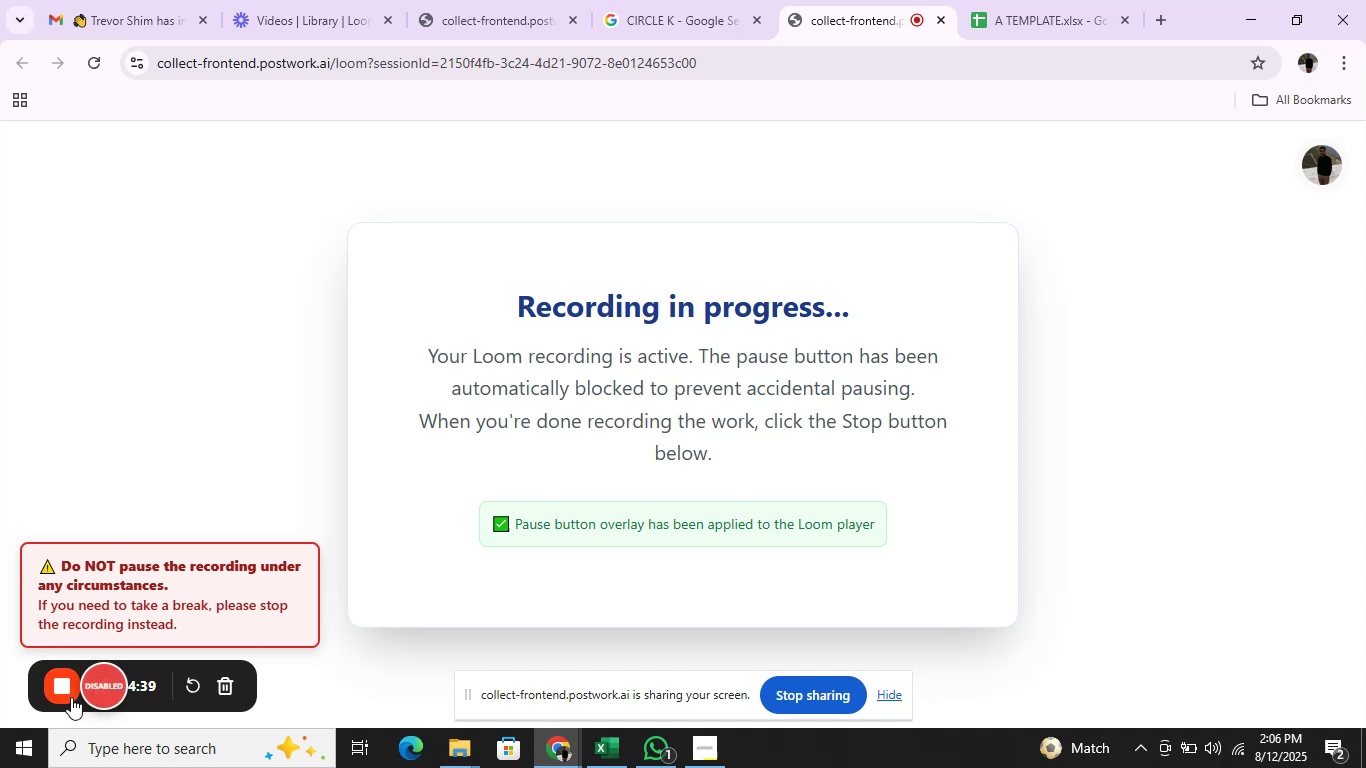 
left_click([569, 767])
 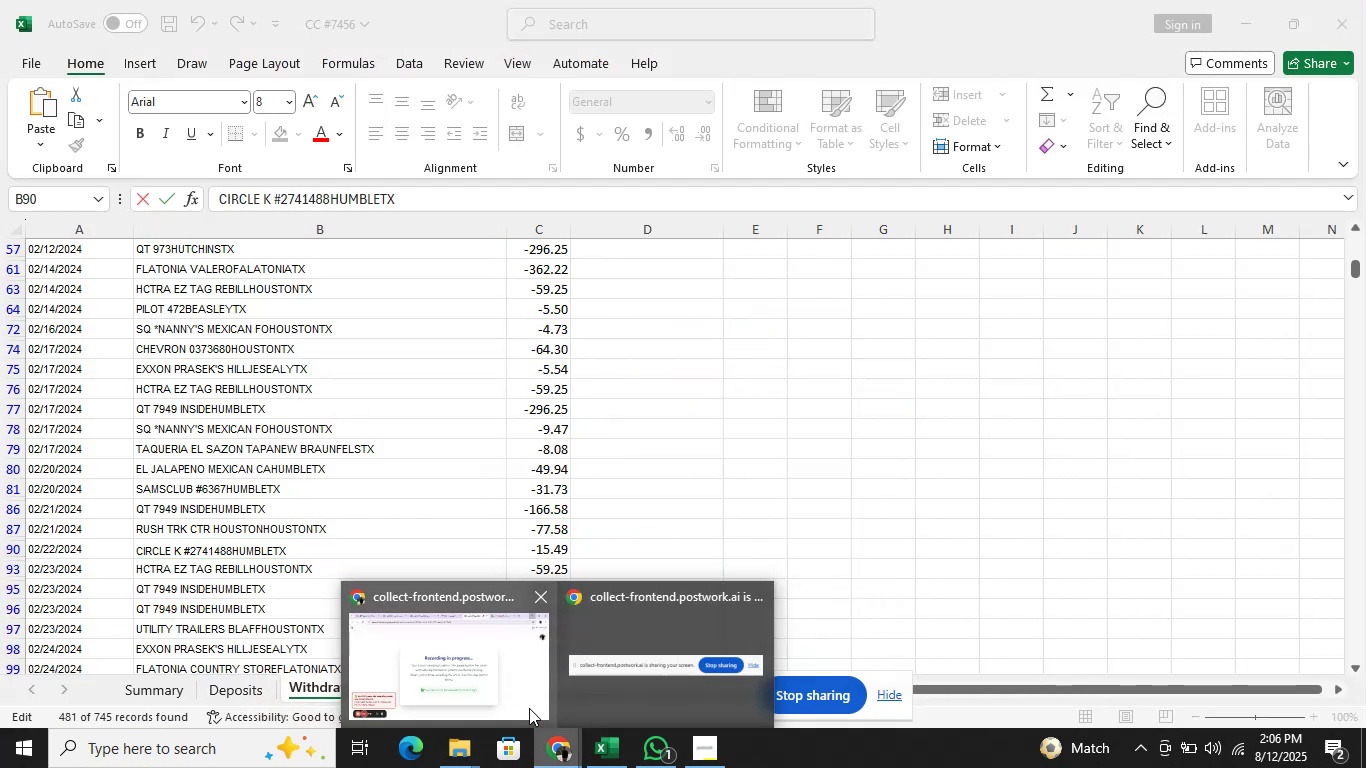 
left_click([529, 708])
 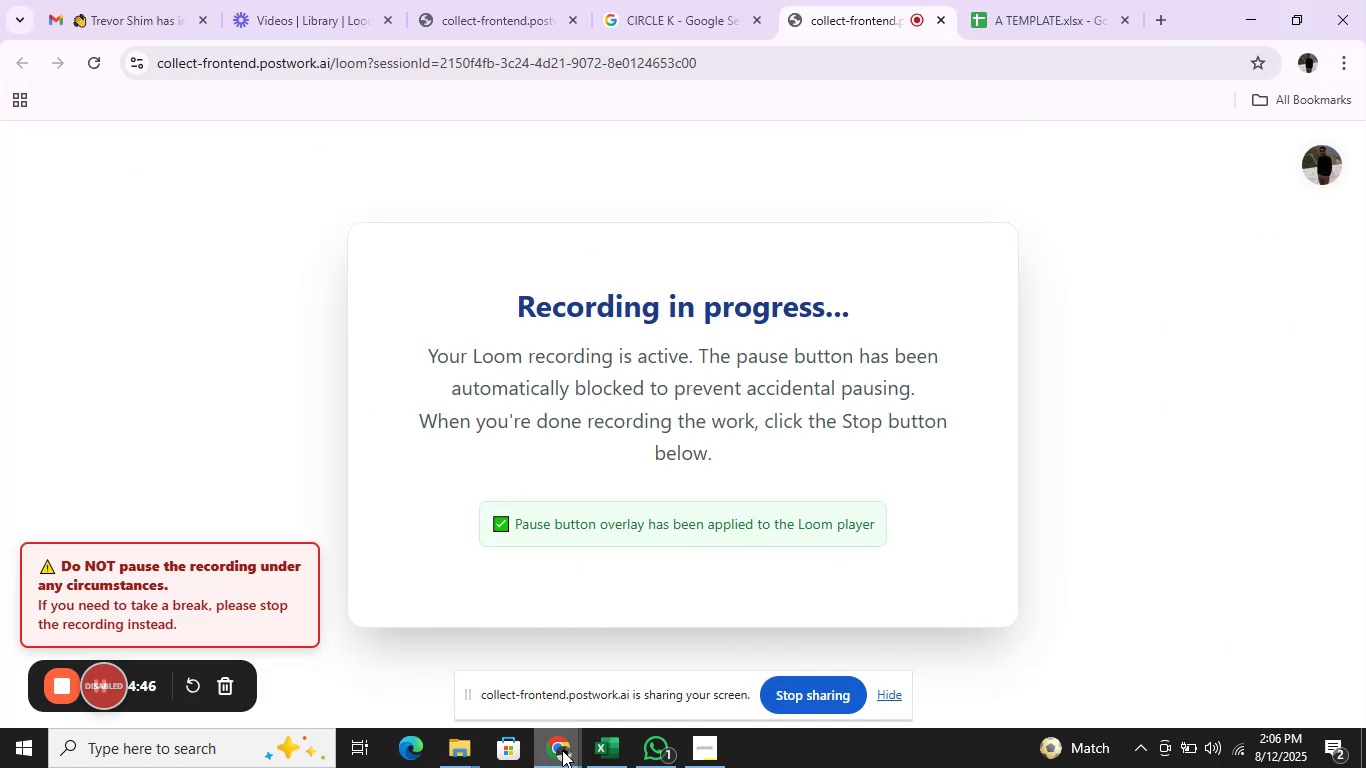 
left_click([651, 691])
 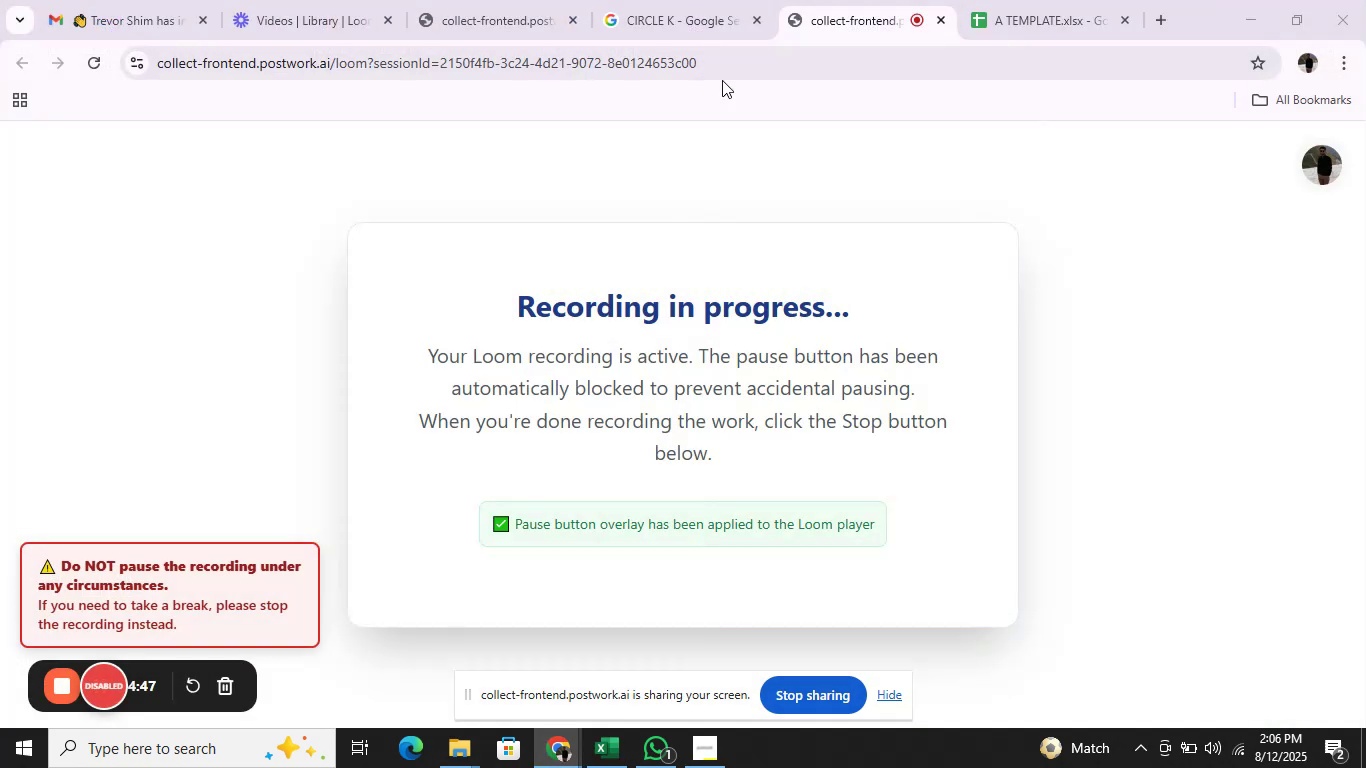 
left_click([756, 0])
 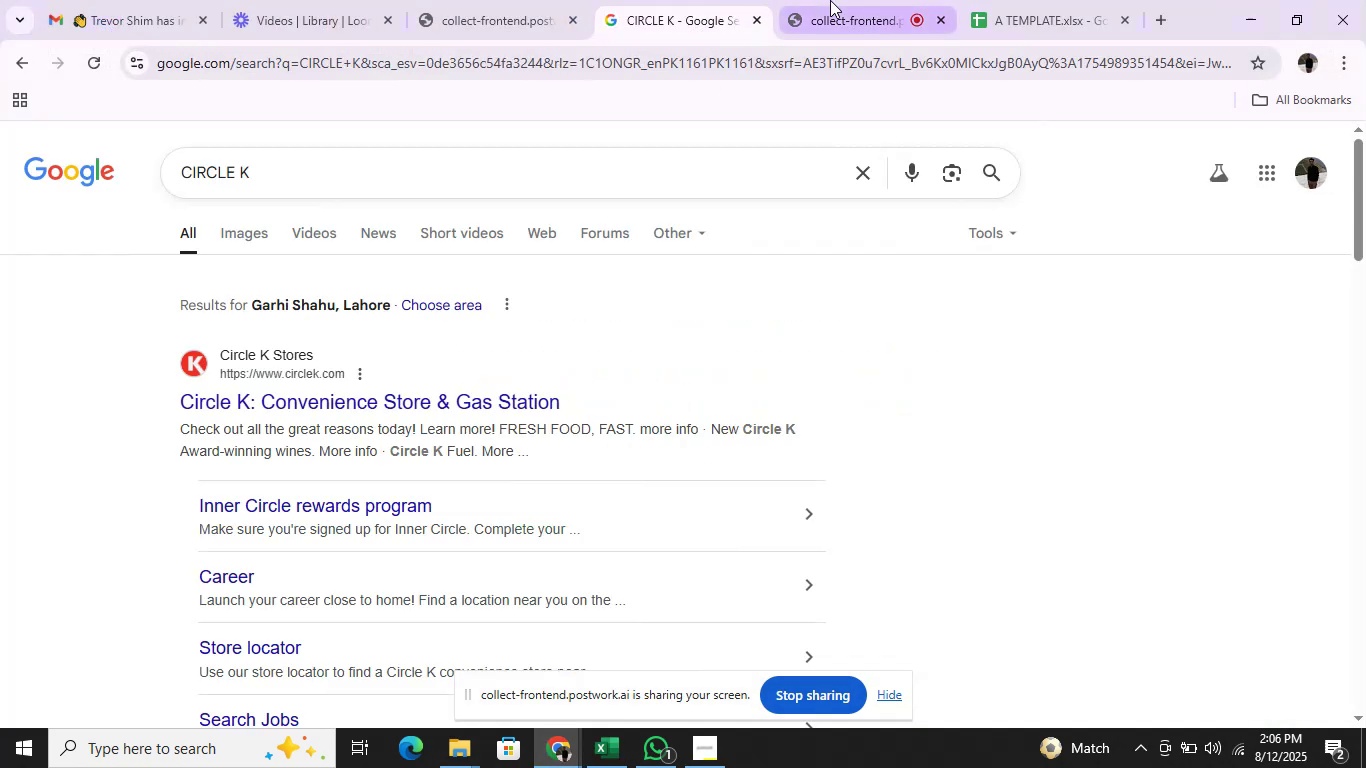 
left_click_drag(start_coordinate=[830, 0], to_coordinate=[707, 1])
 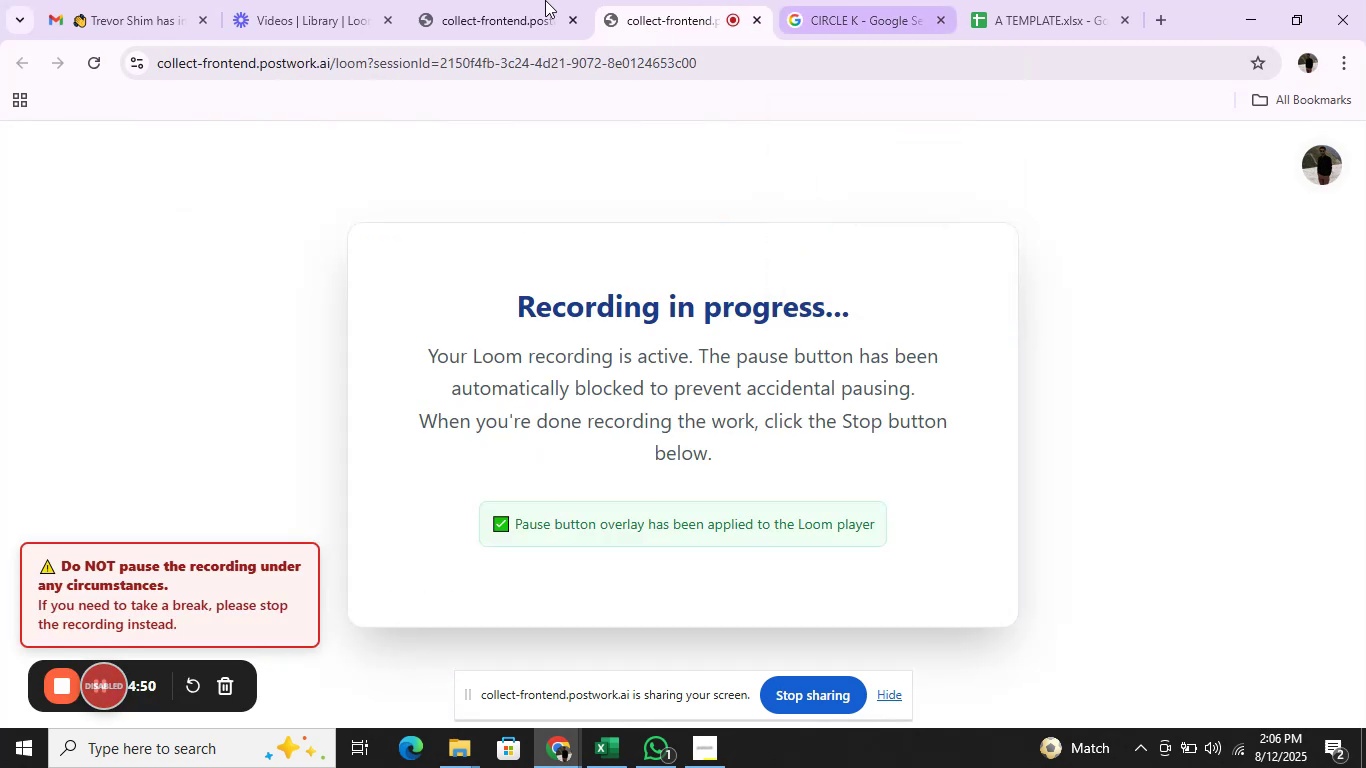 
left_click([545, 0])
 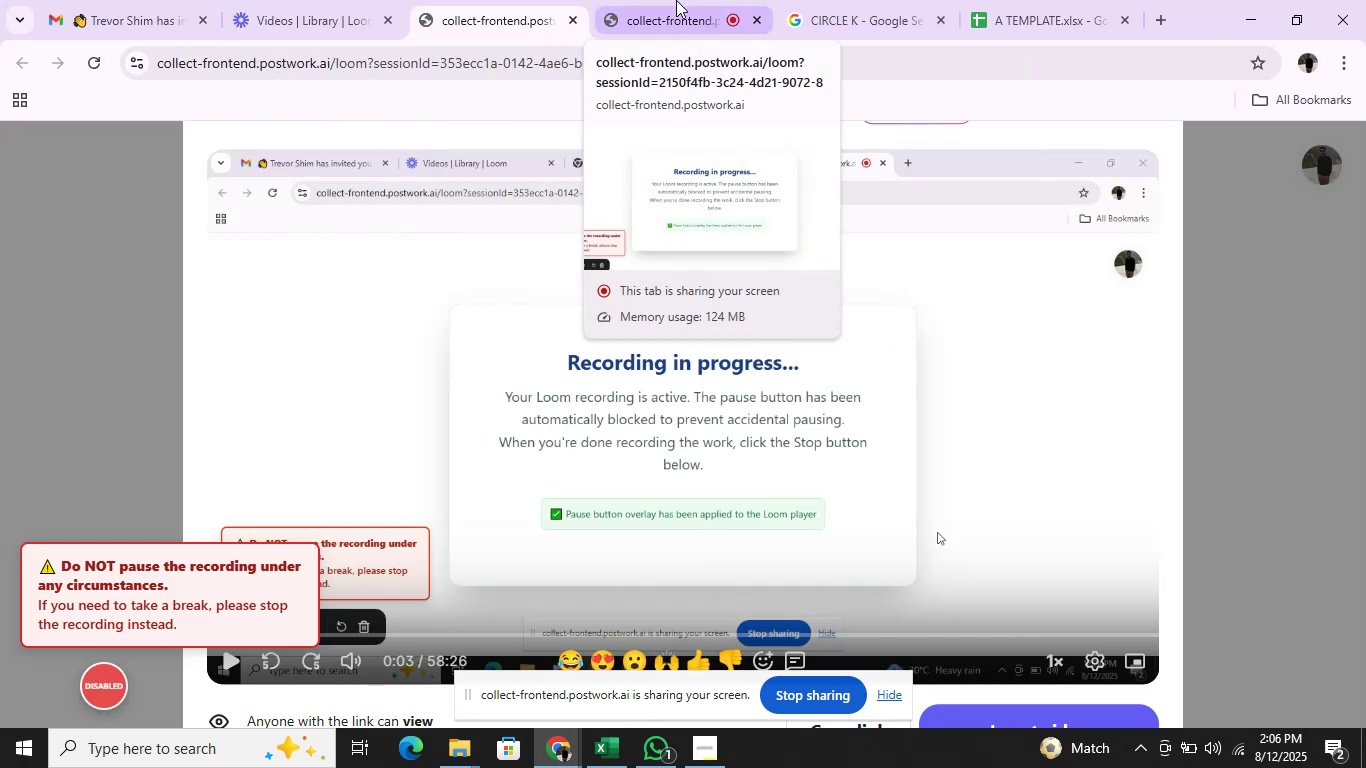 
left_click([676, 0])
 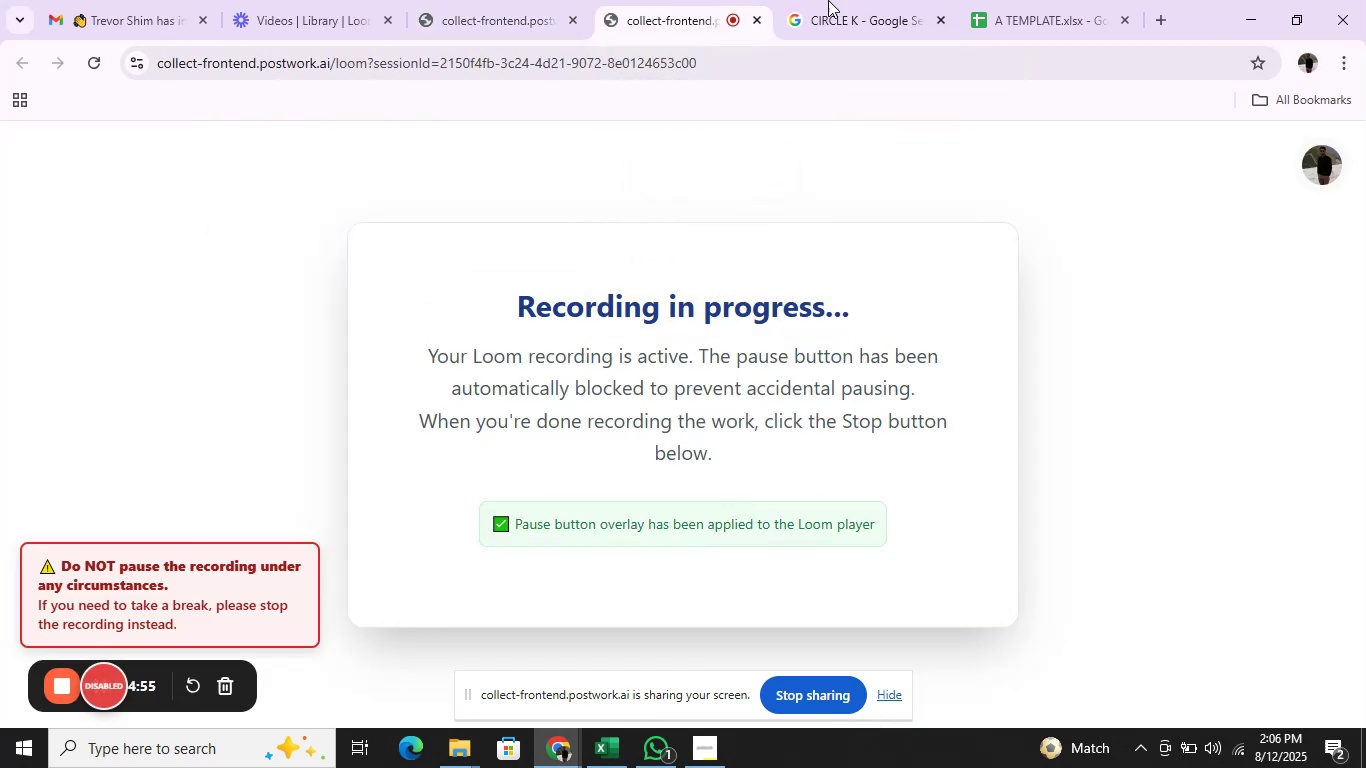 
left_click([832, 0])
 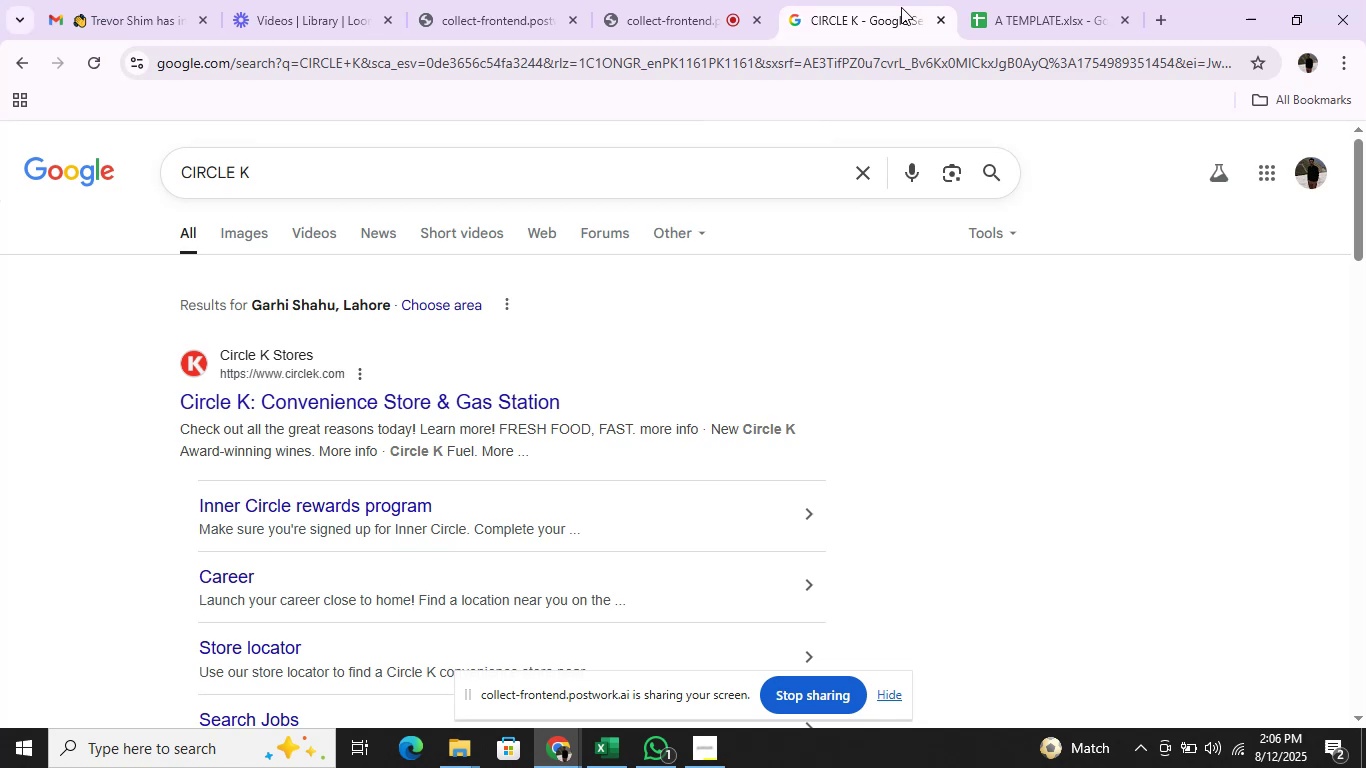 
wait(13.52)
 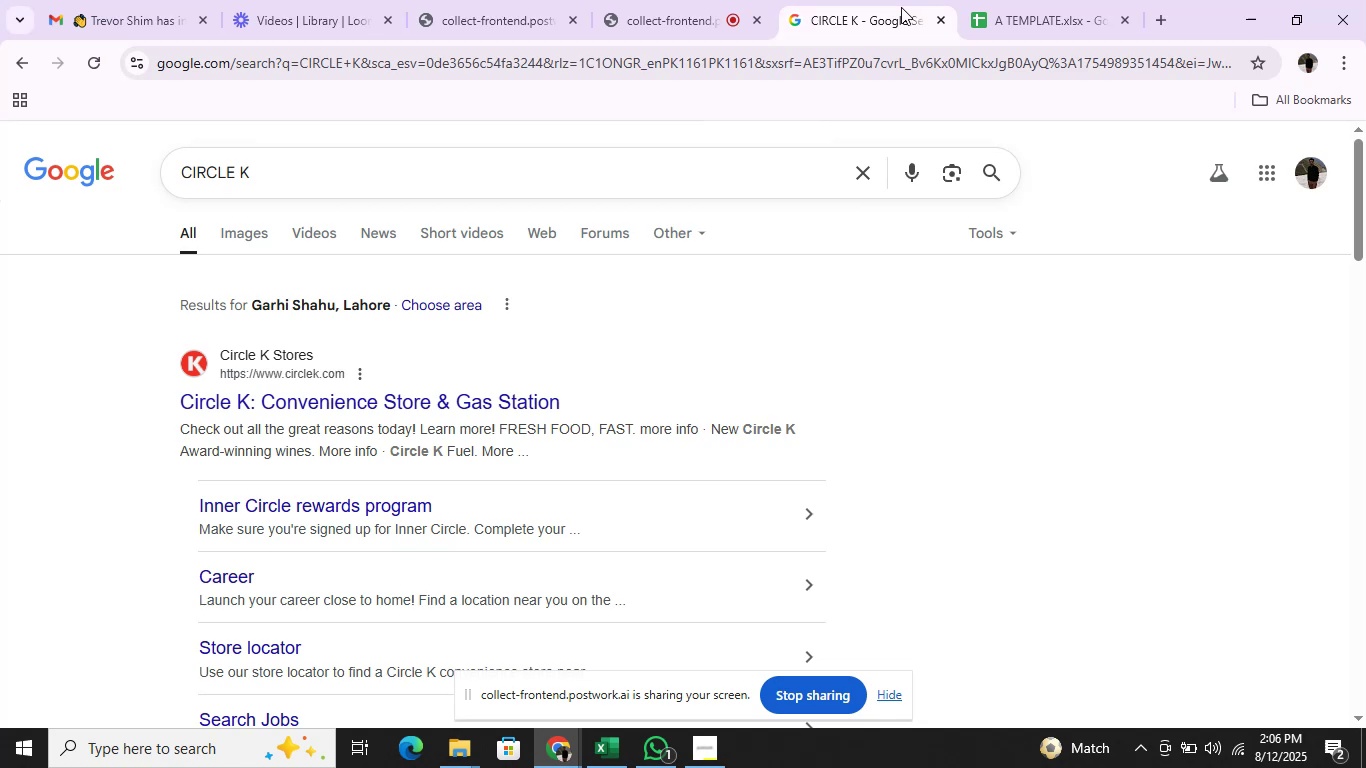 
key(Alt+Tab)
 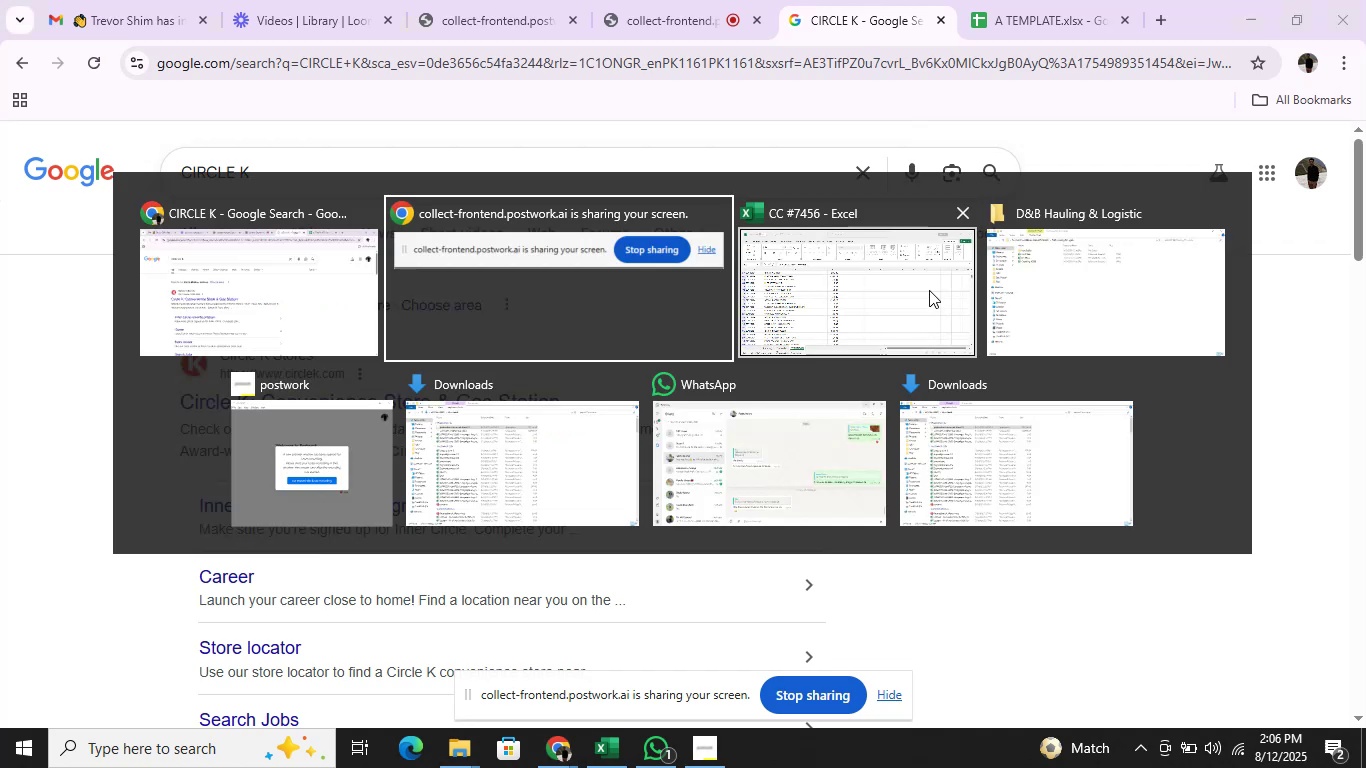 
key(Alt+ArrowRight)
 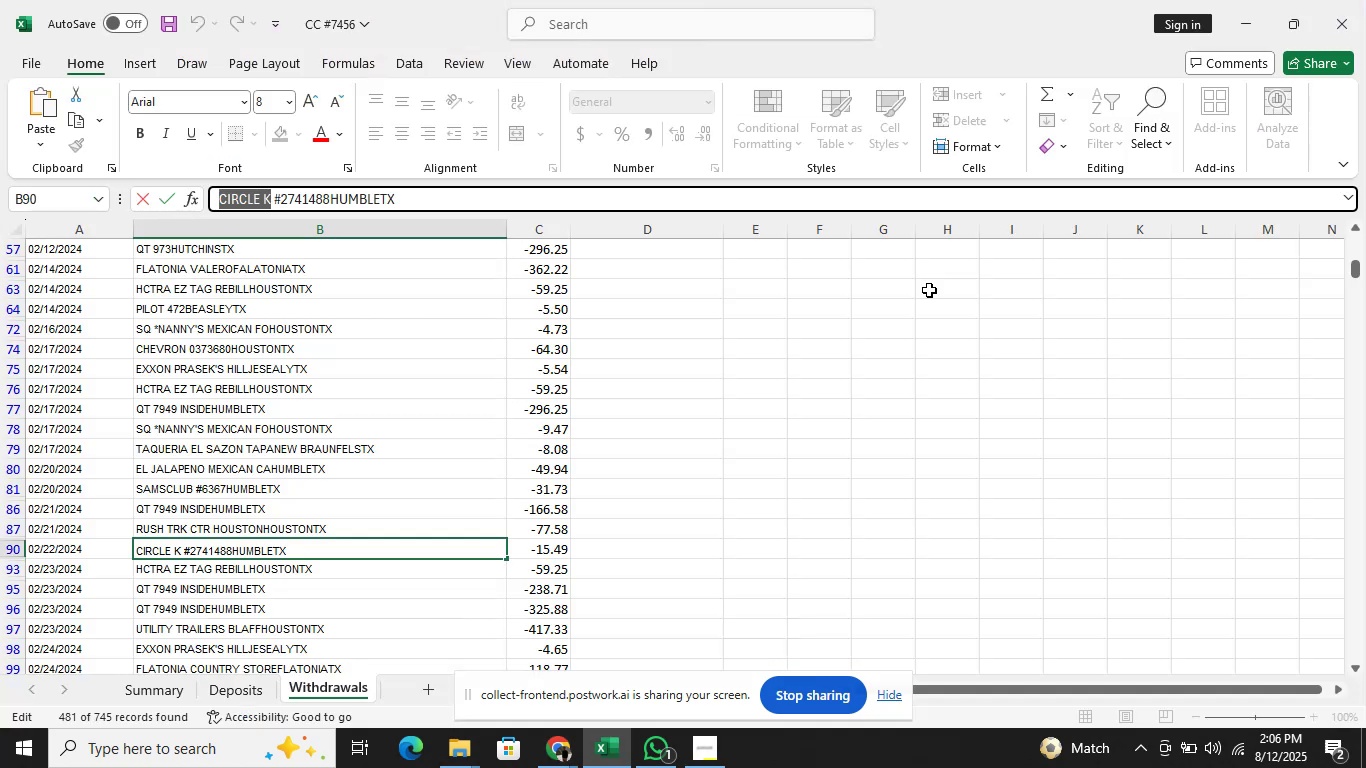 
key(Alt+Tab)
 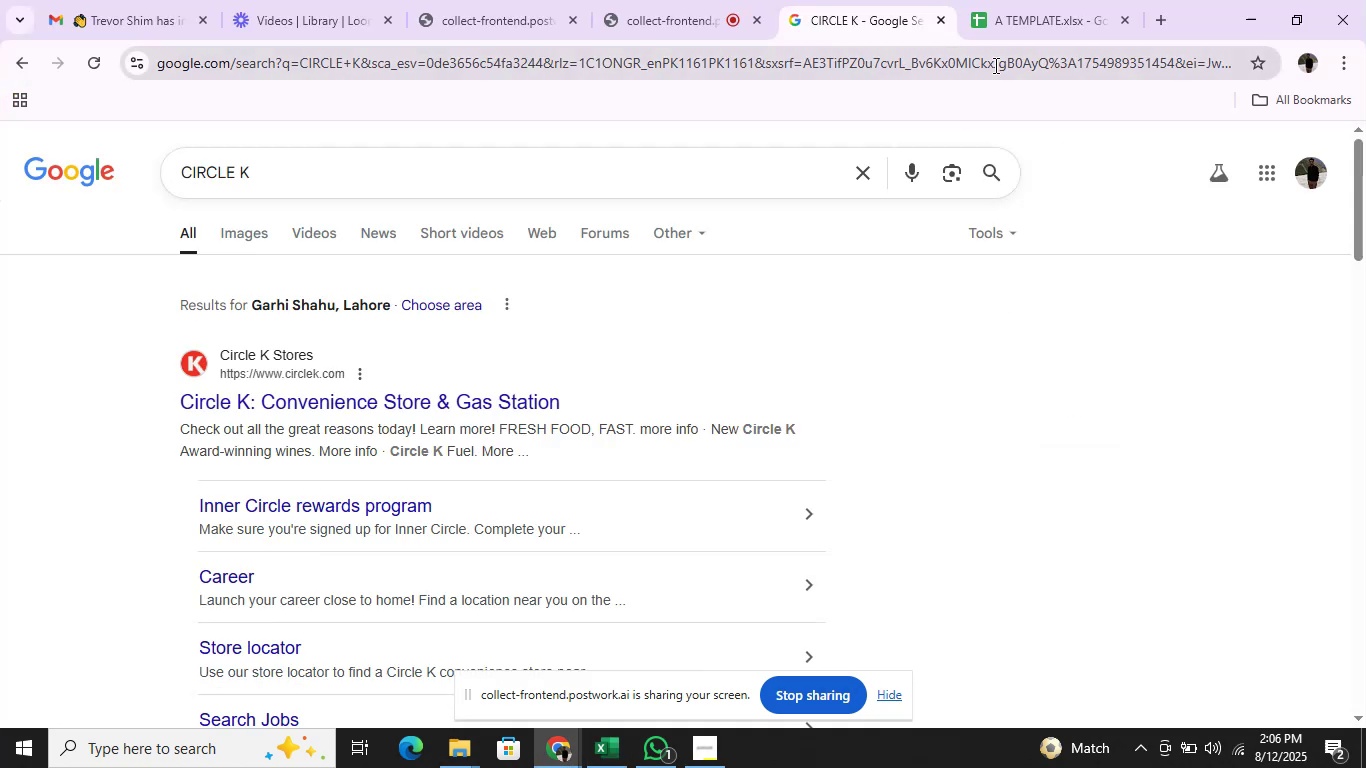 
key(Alt+AltLeft)
 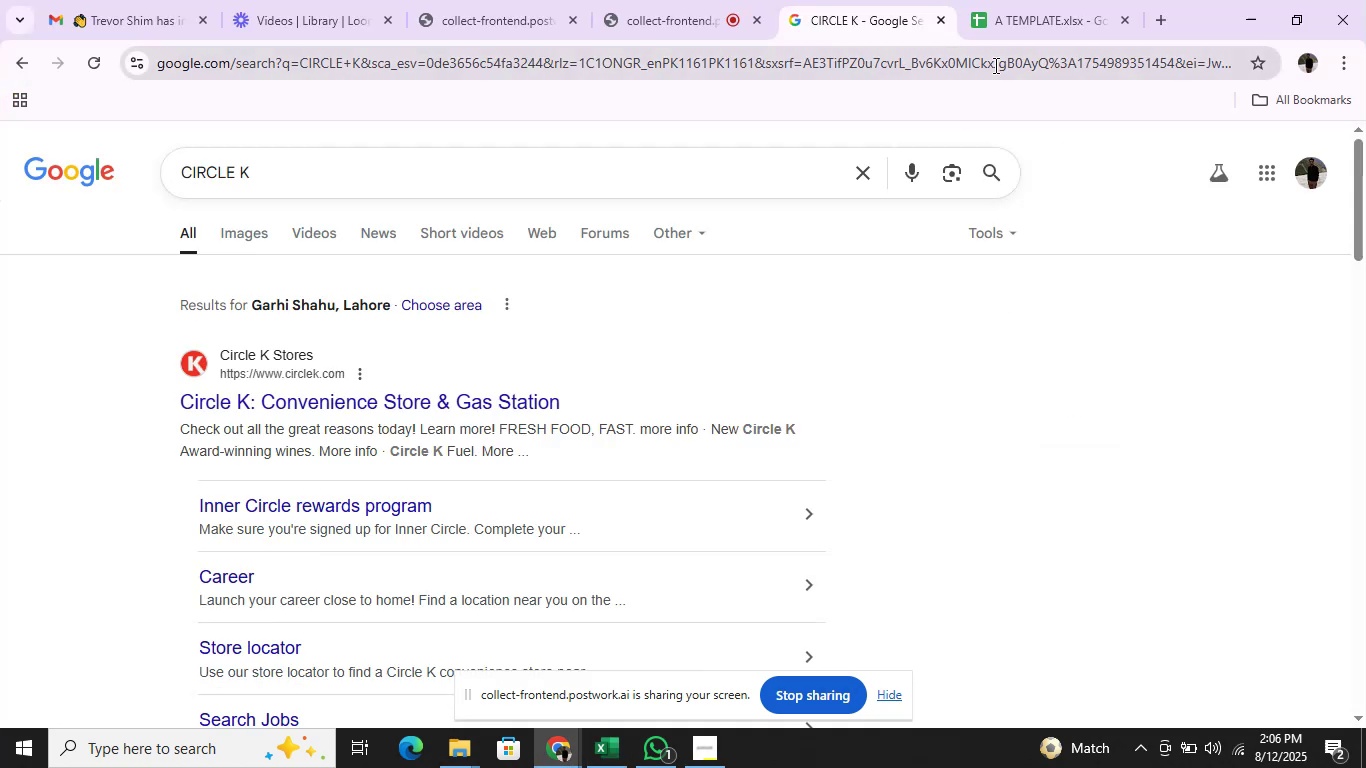 
key(Alt+Tab)
 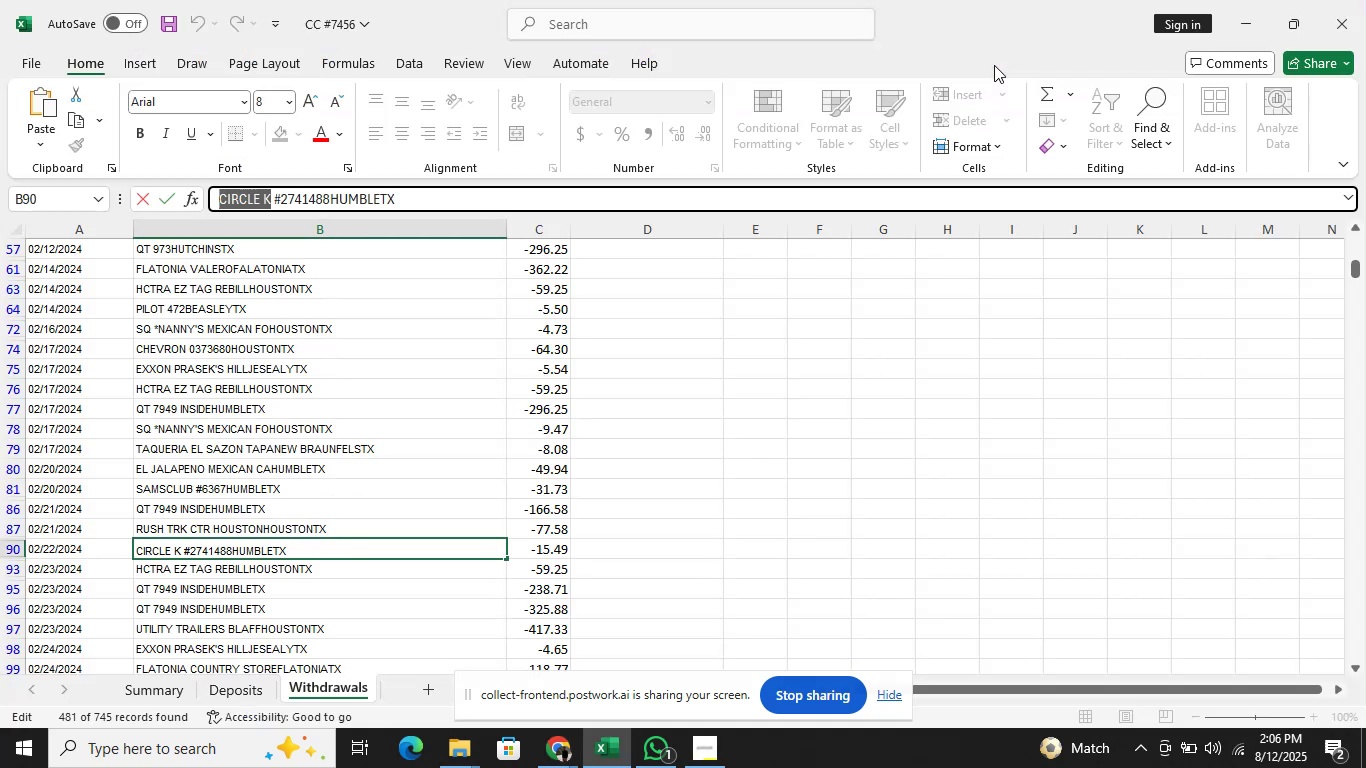 
key(ArrowUp)
 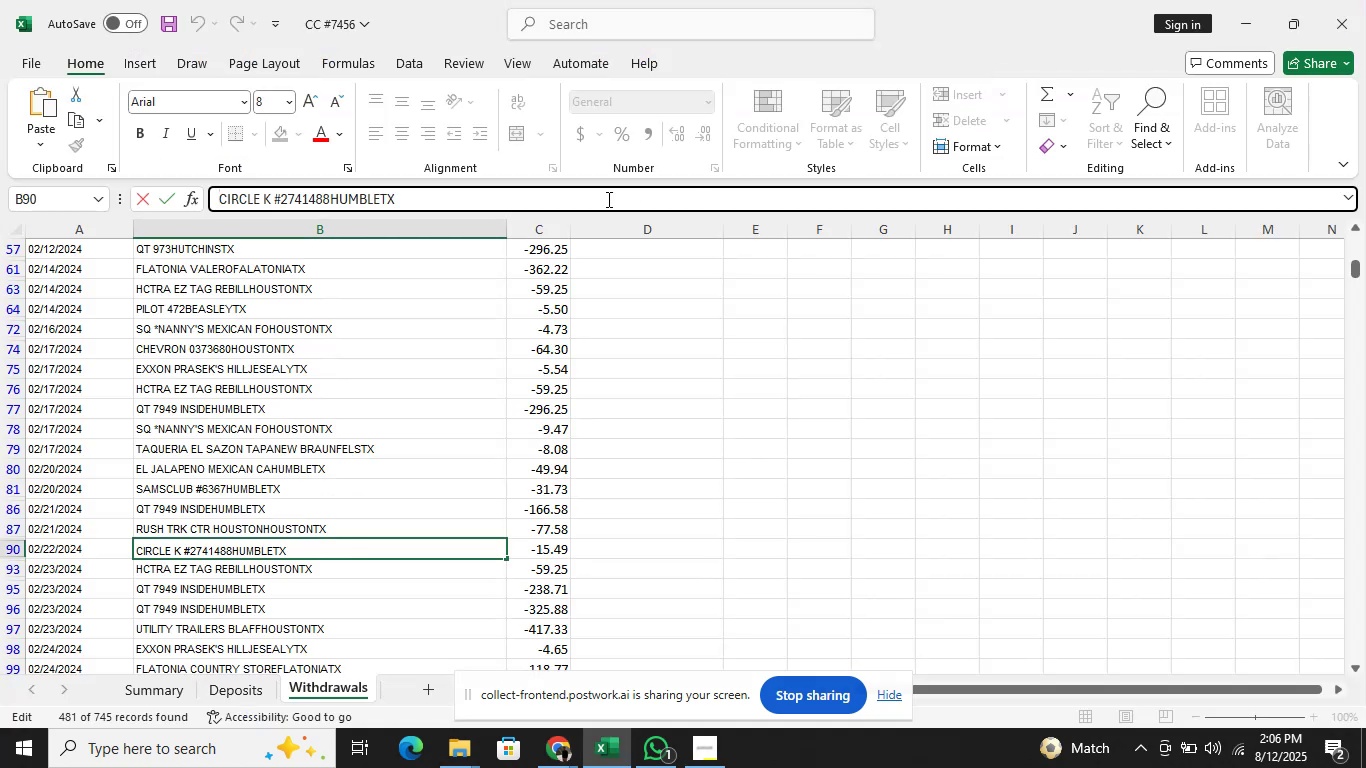 
left_click([406, 347])
 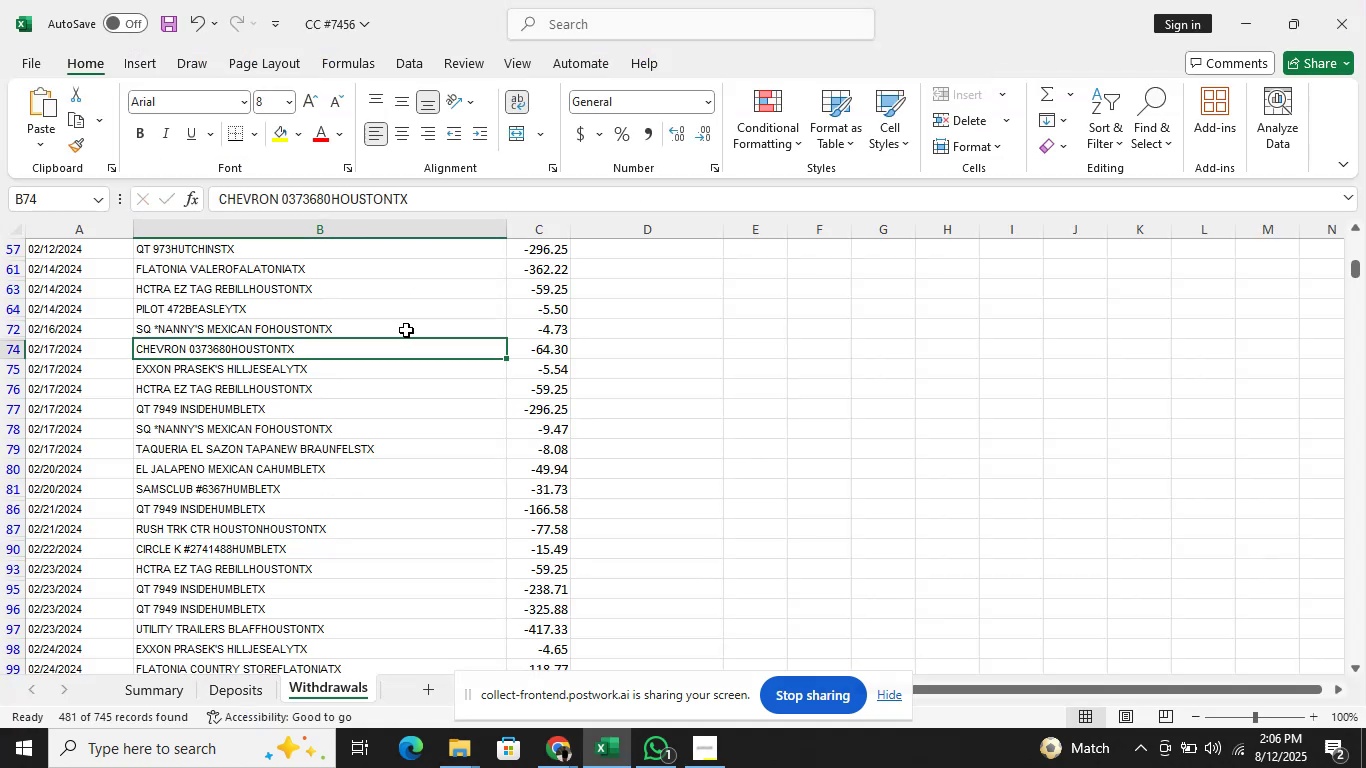 
key(Control+ControlLeft)
 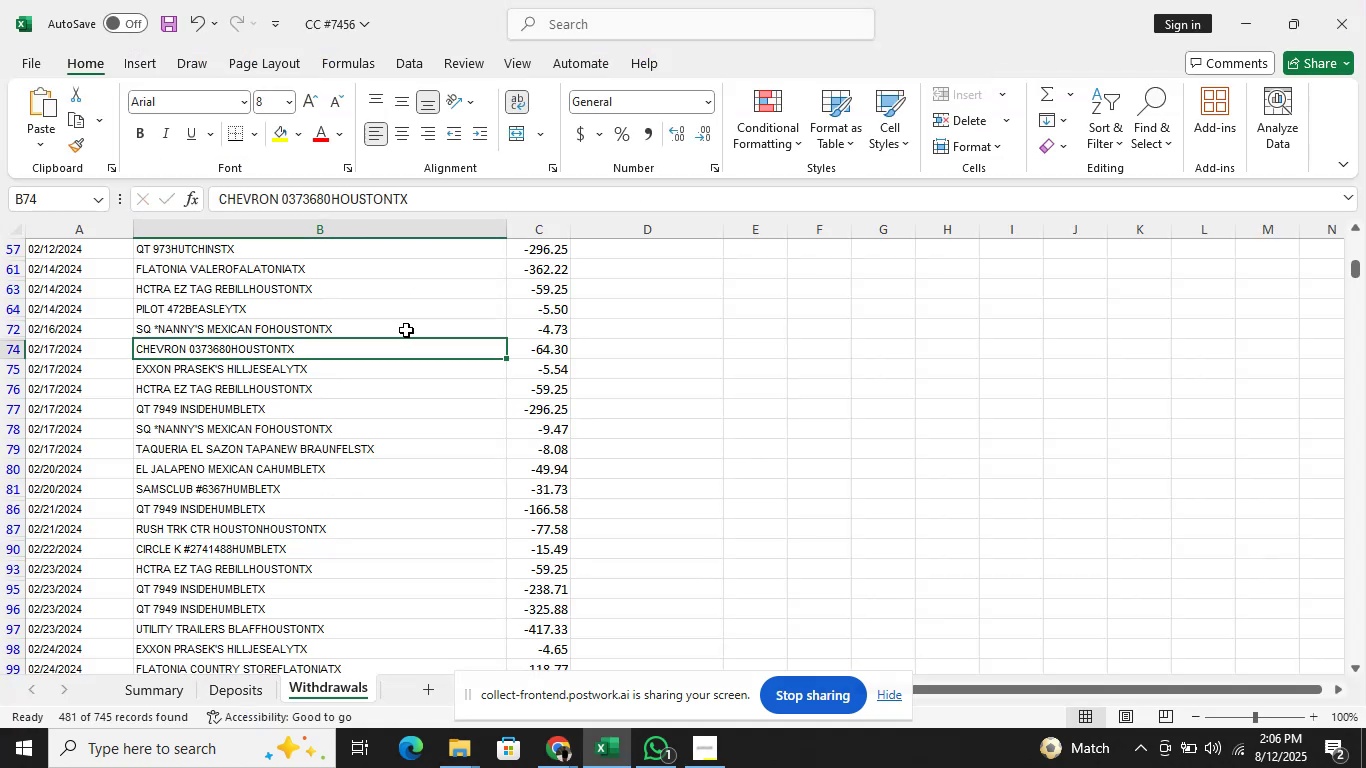 
key(Control+ArrowUp)
 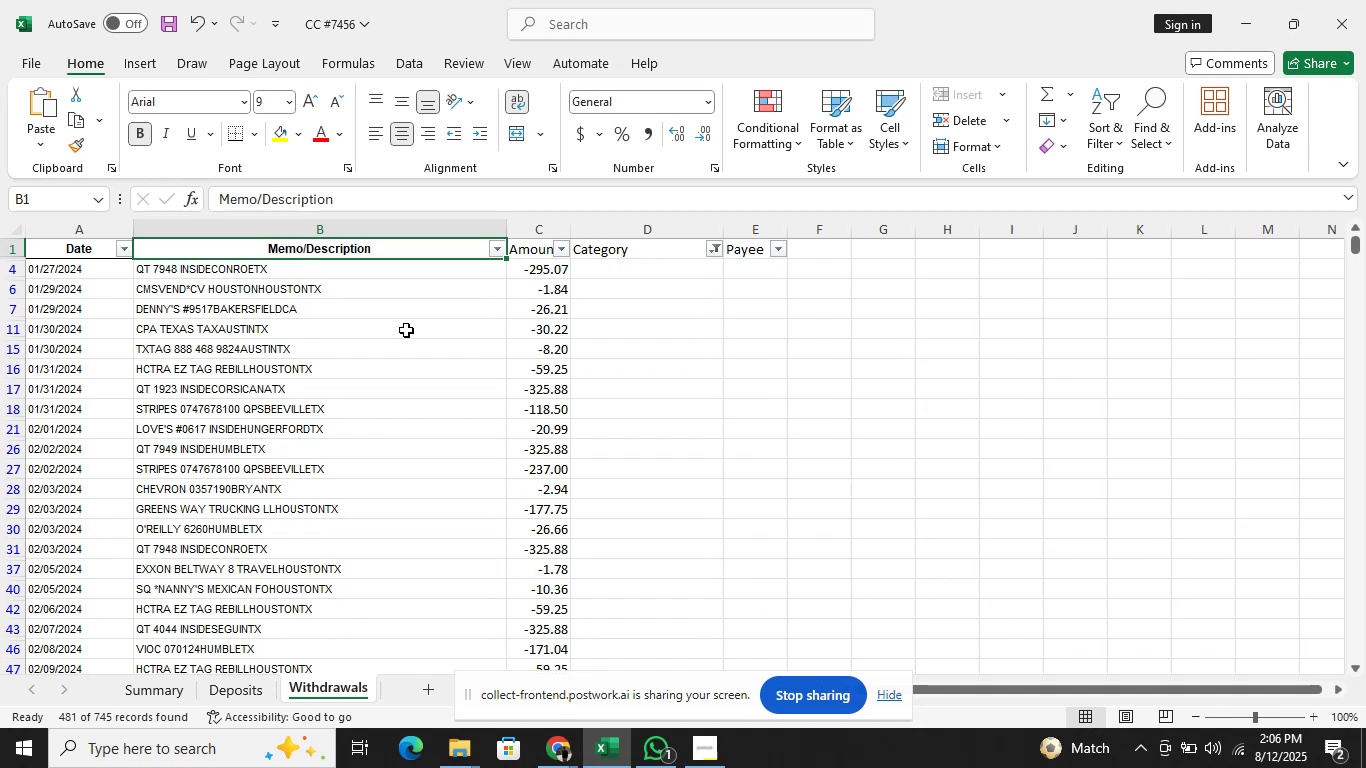 
key(Alt+AltLeft)
 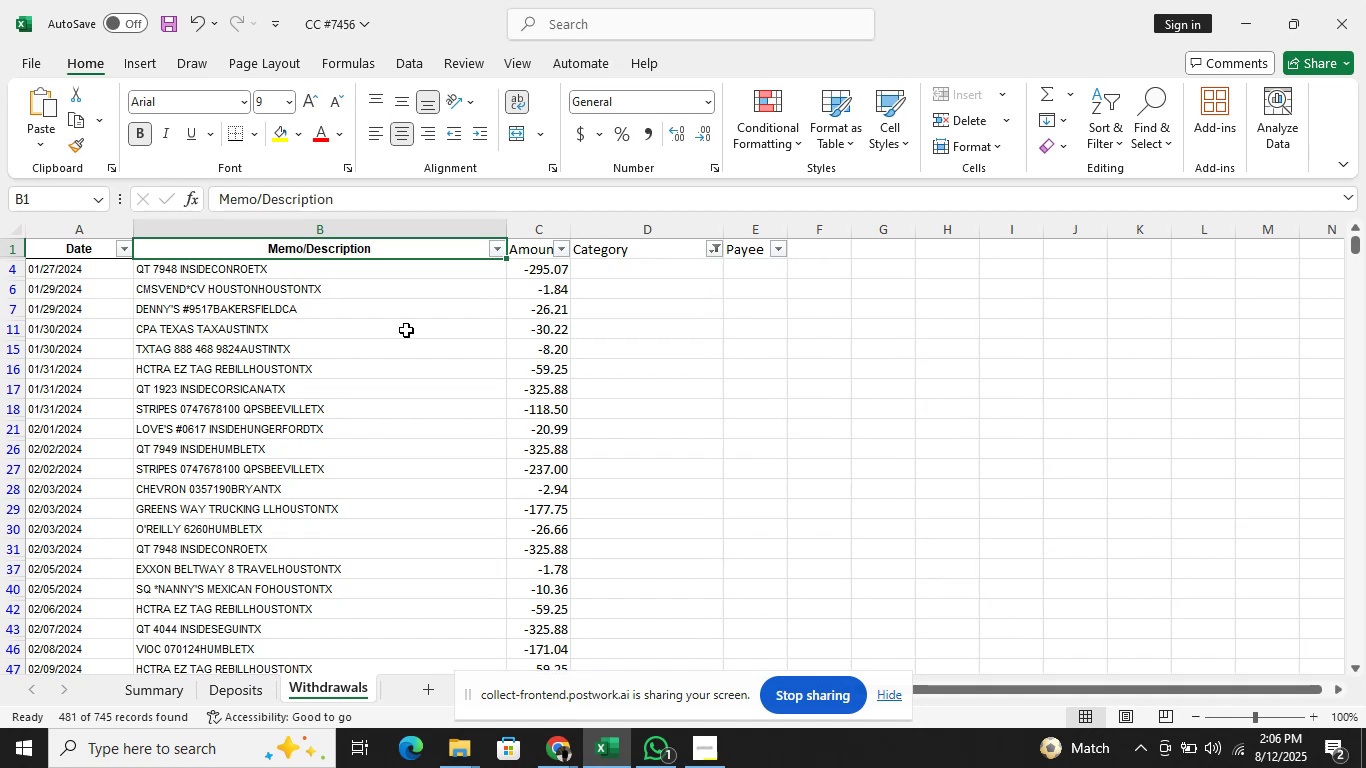 
key(Alt+ArrowDown)
 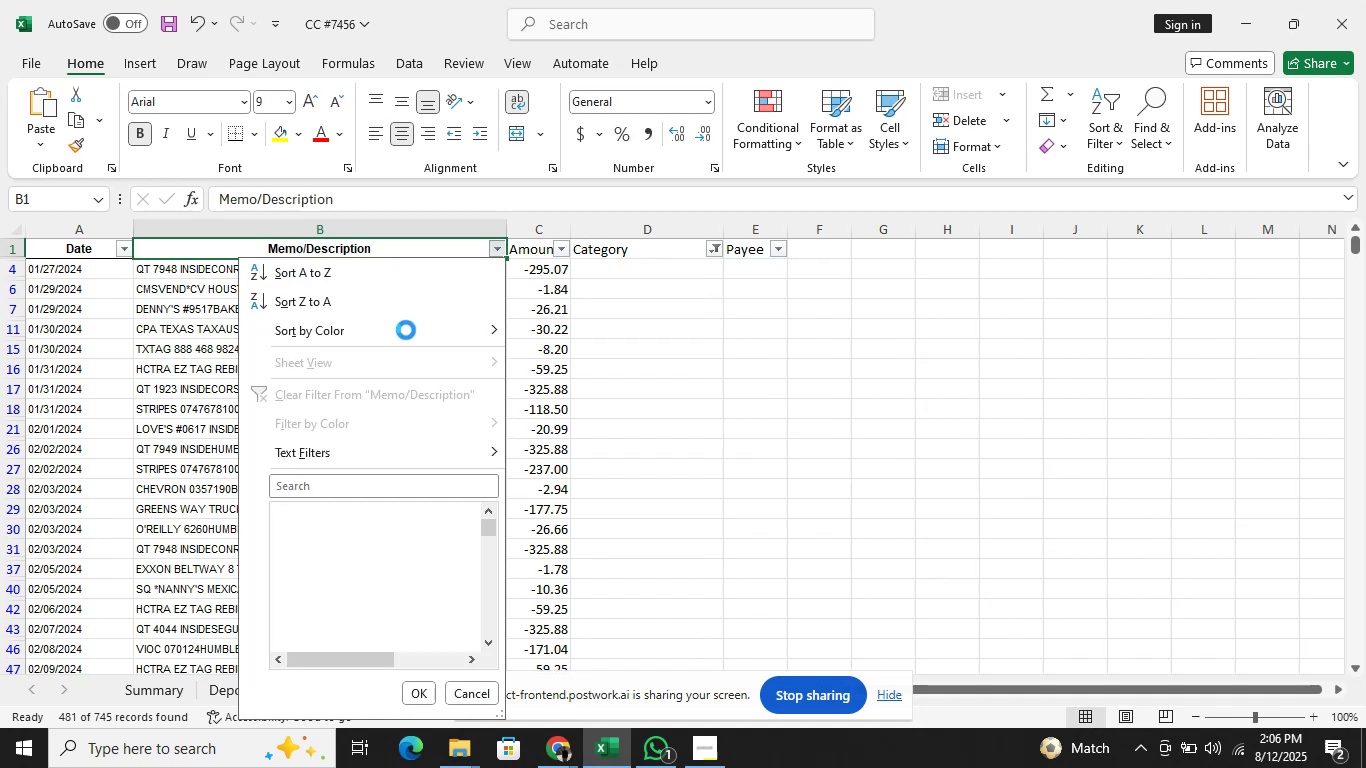 
key(ArrowDown)
 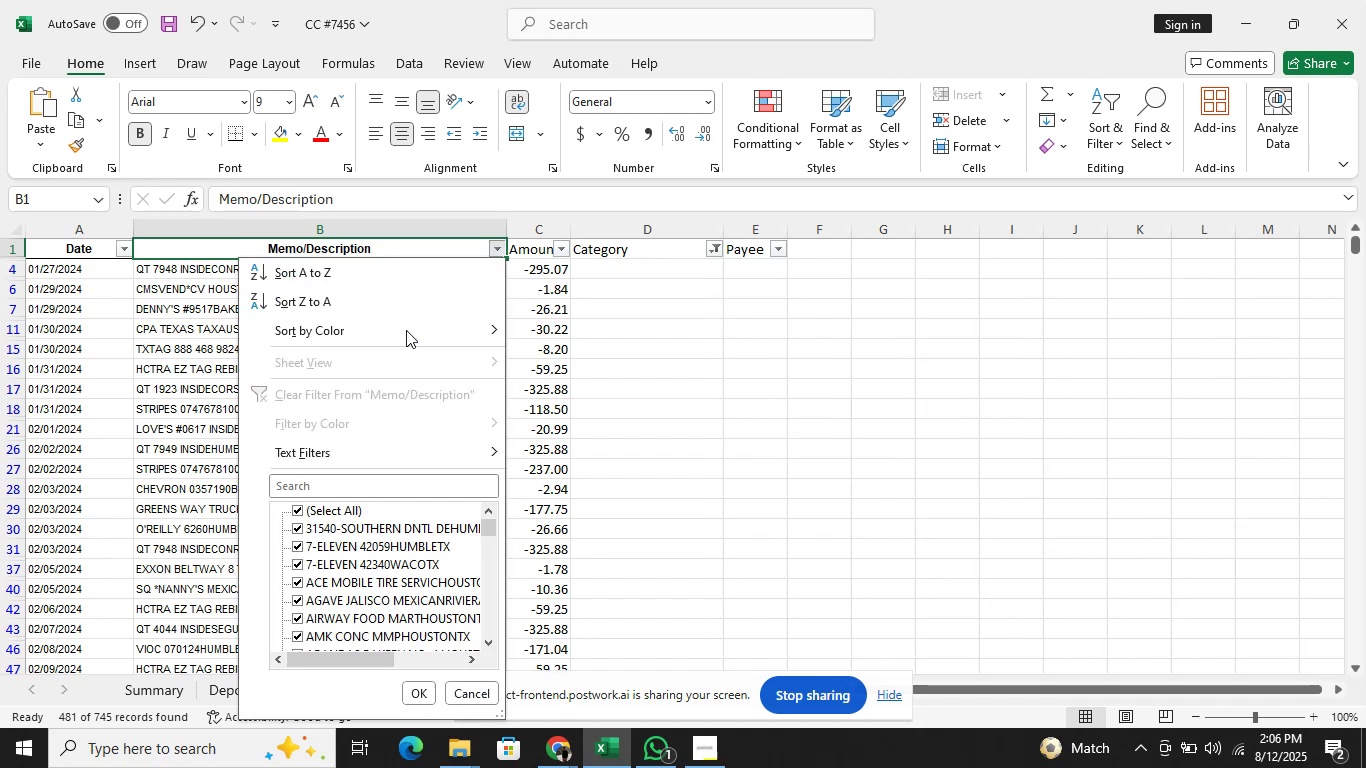 
key(ArrowDown)
 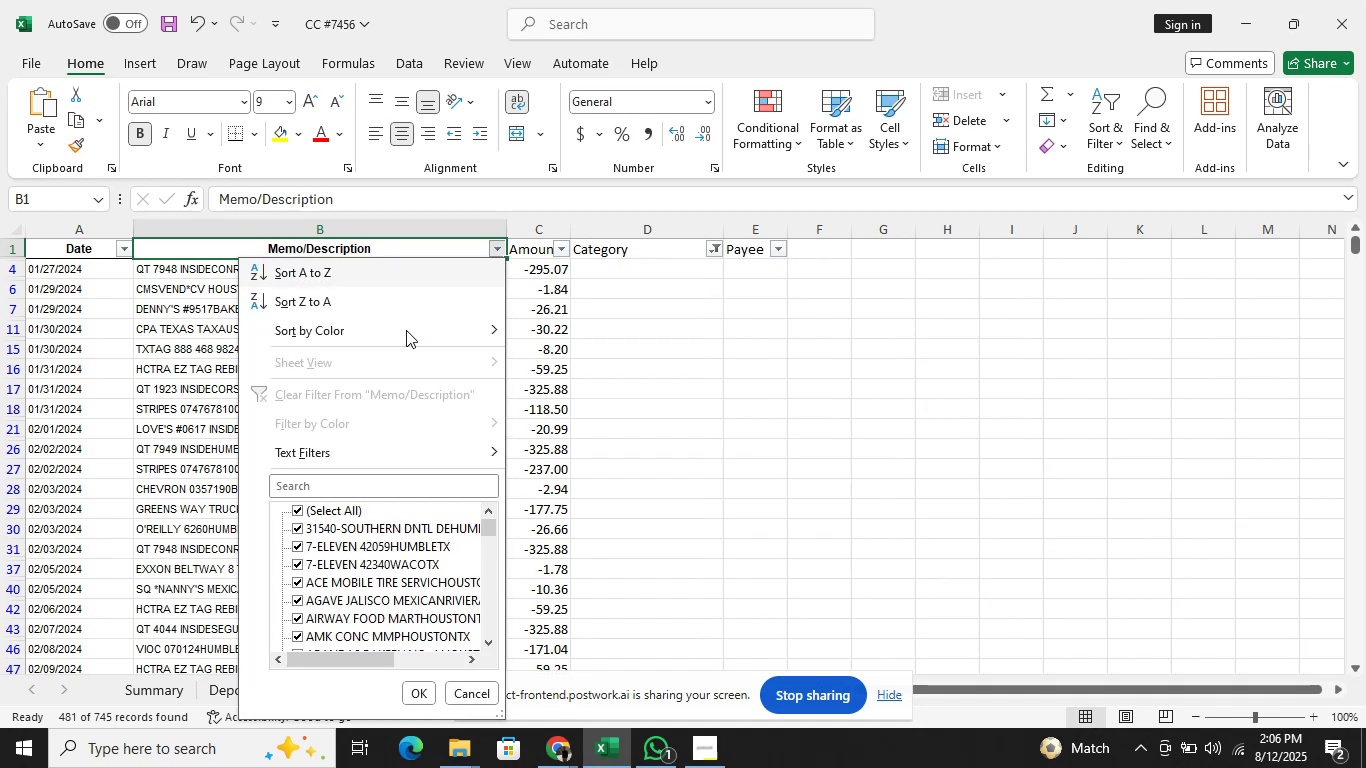 
key(ArrowDown)
 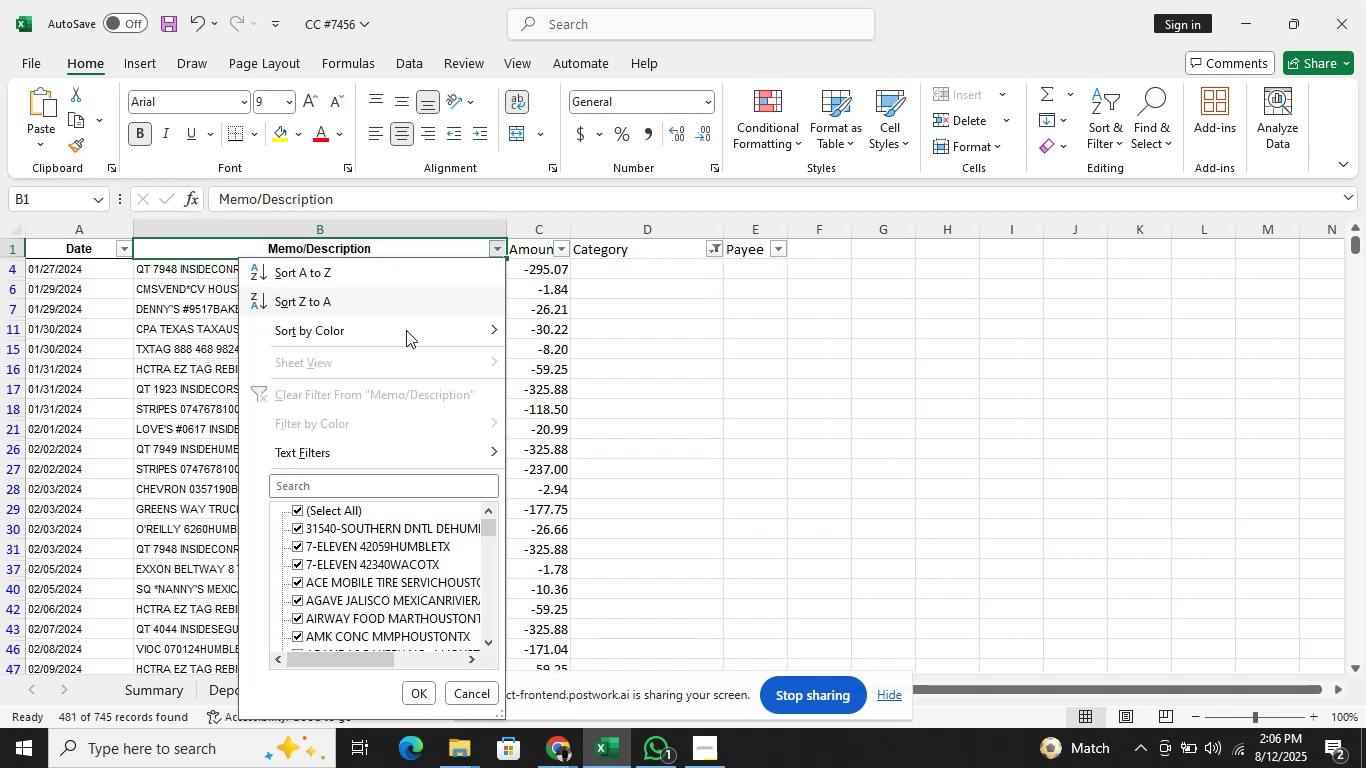 
key(ArrowDown)
 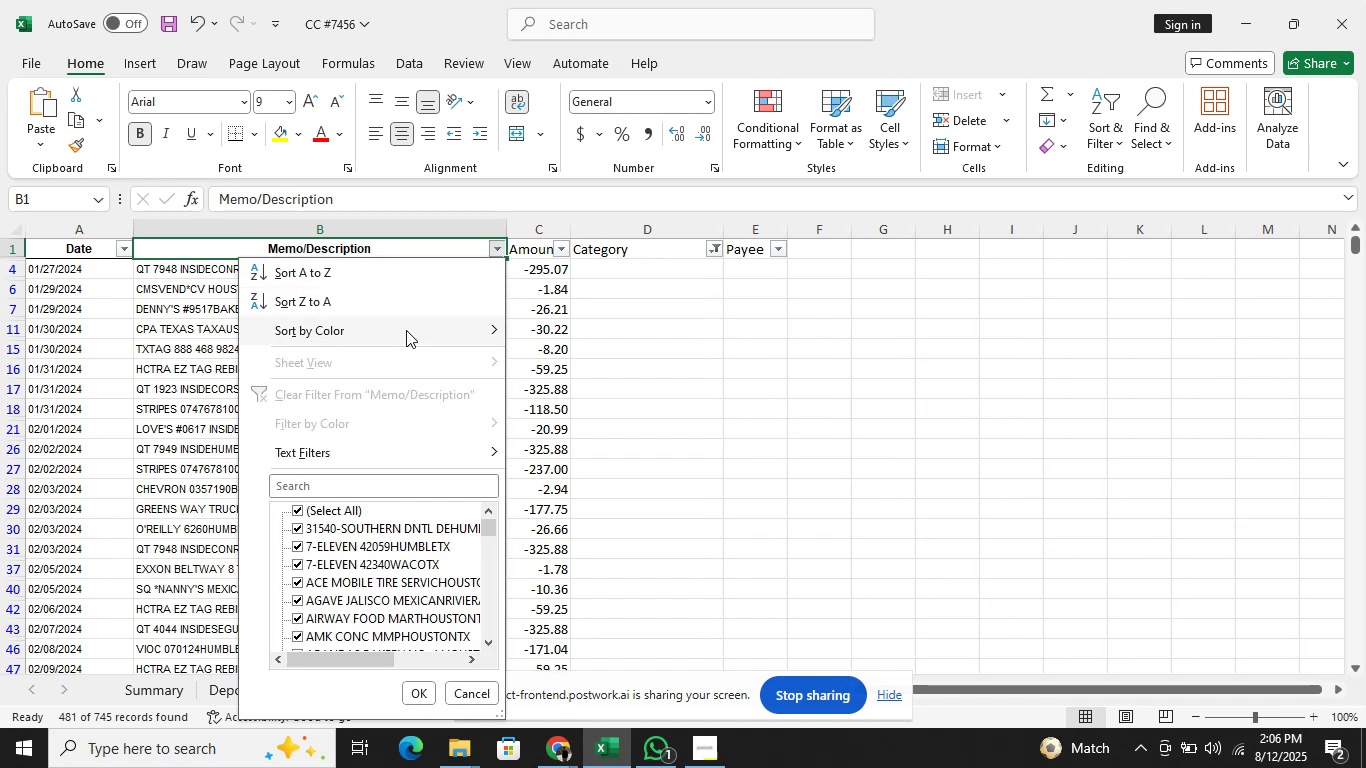 
key(ArrowDown)
 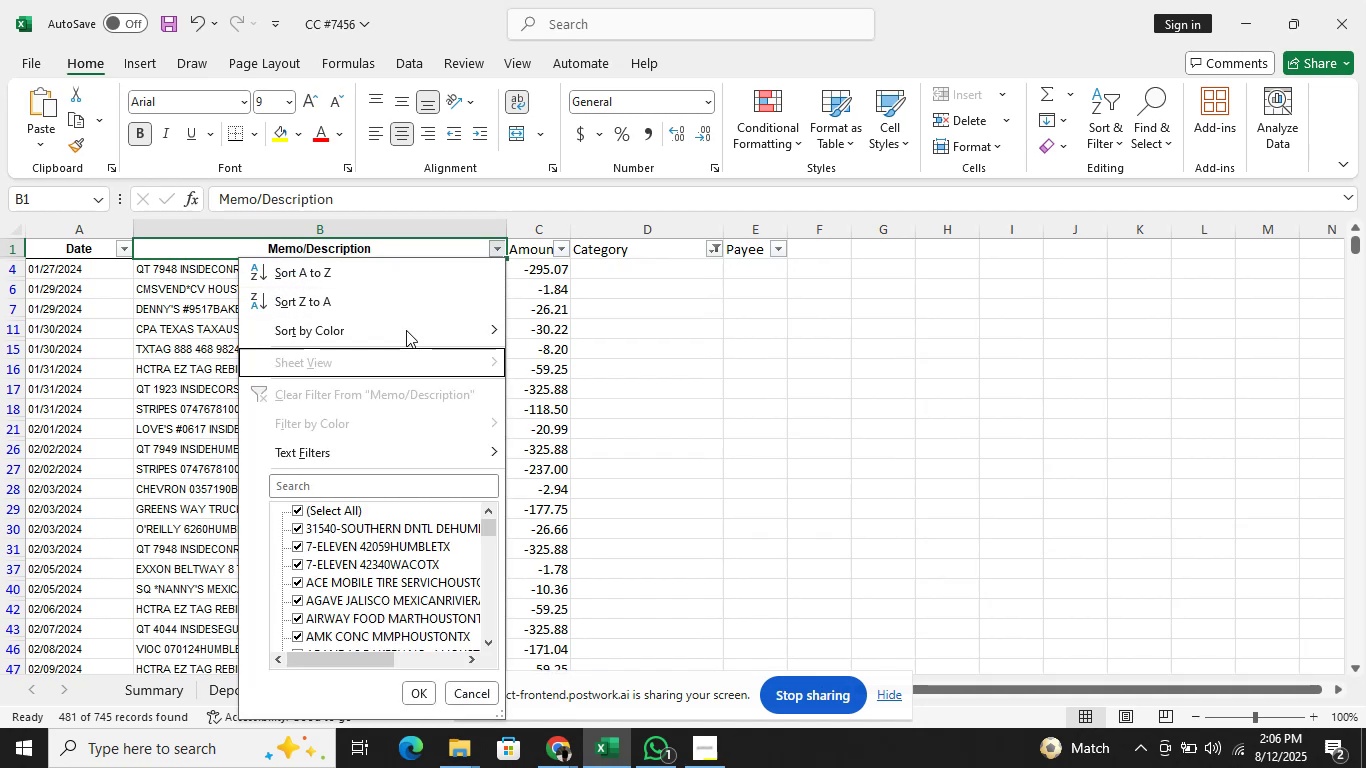 
key(ArrowDown)
 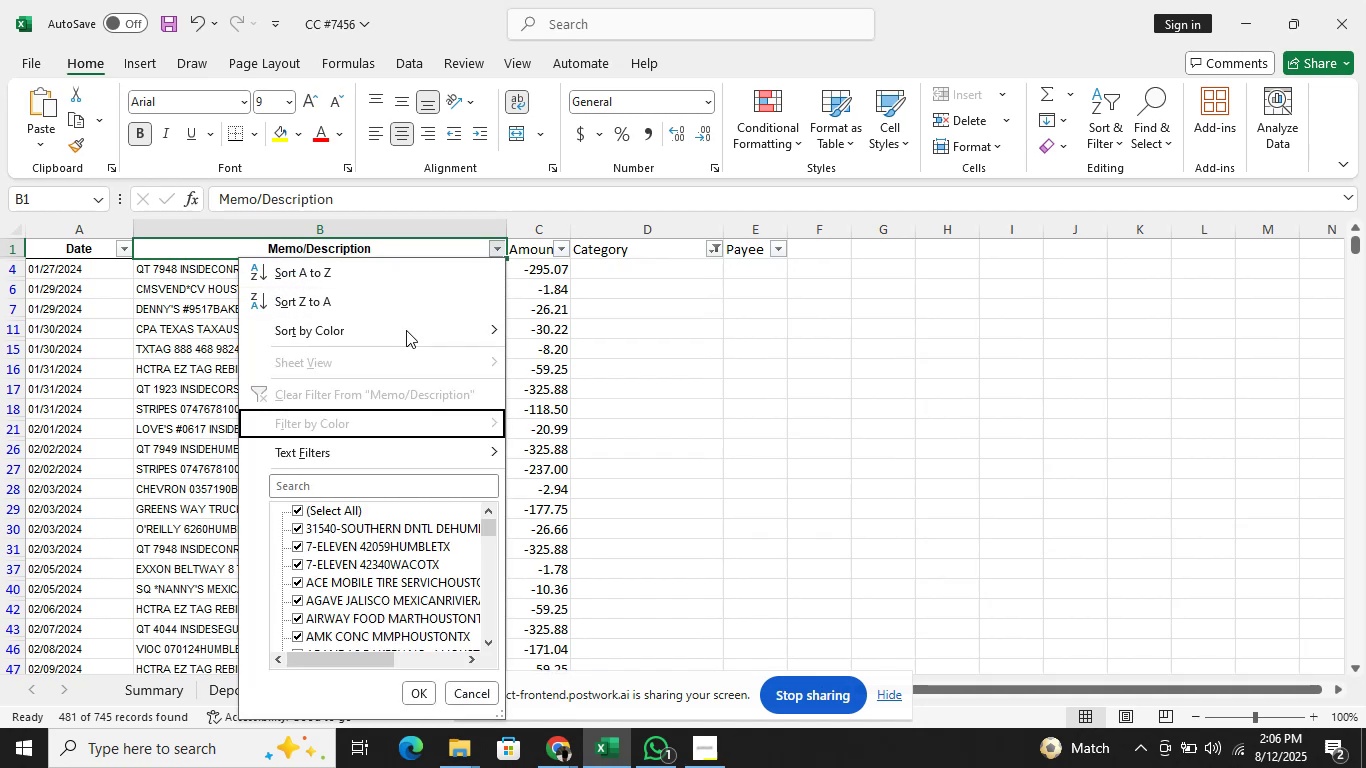 
key(ArrowDown)
 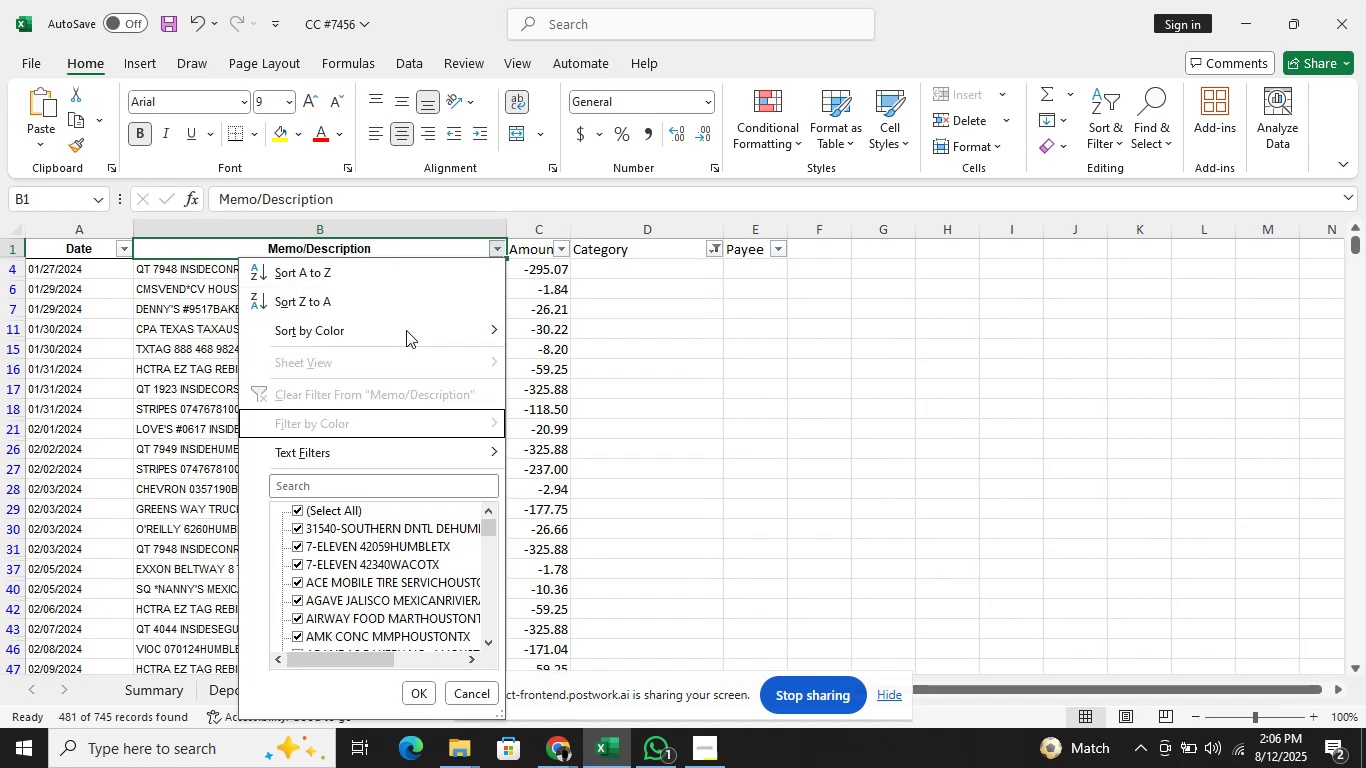 
key(ArrowDown)
 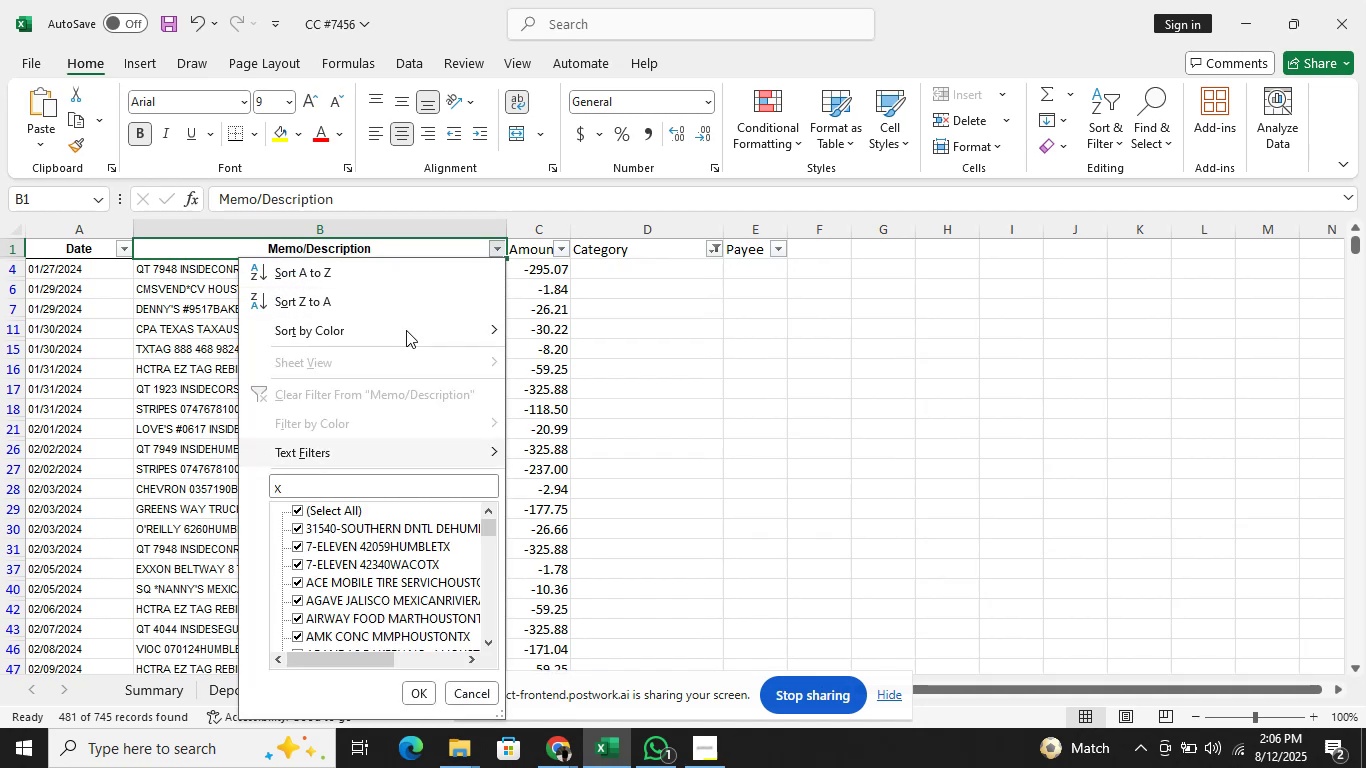 
key(ArrowDown)
 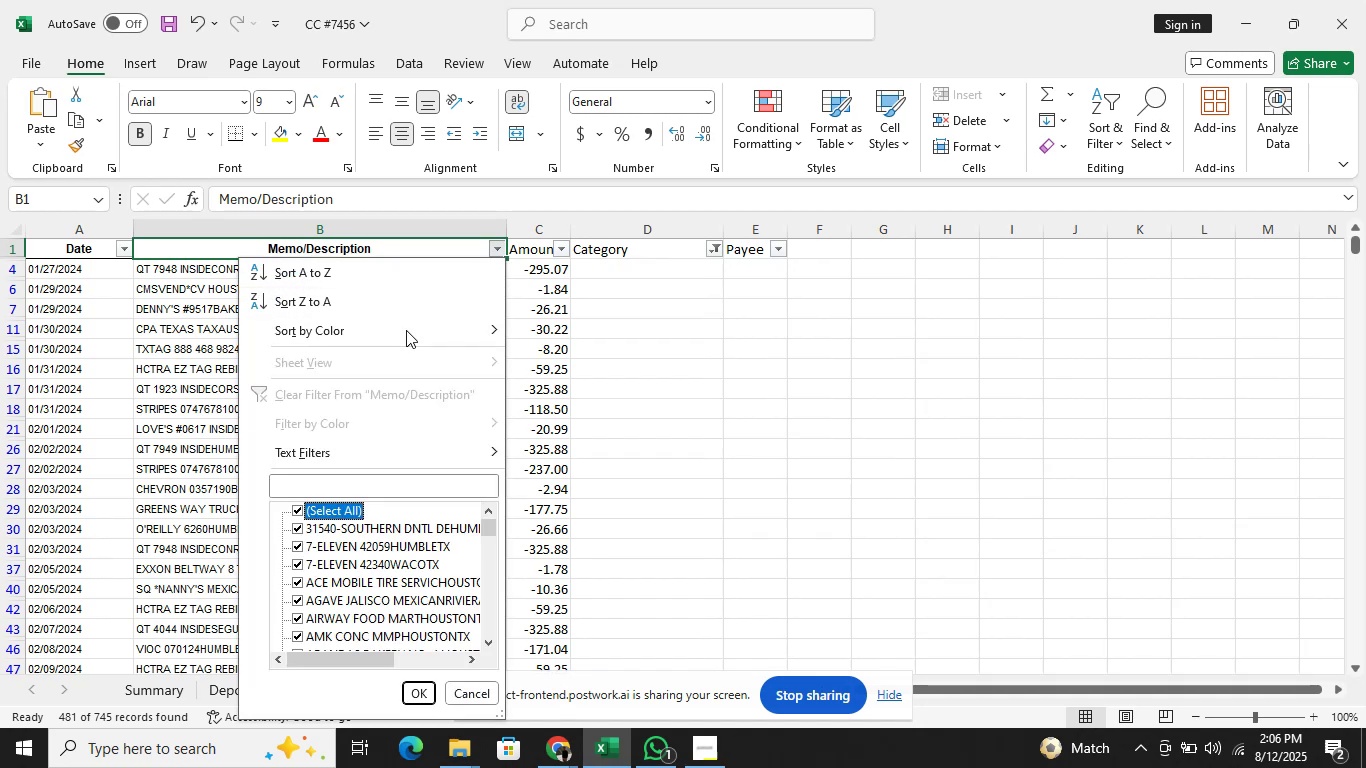 
key(Space)
 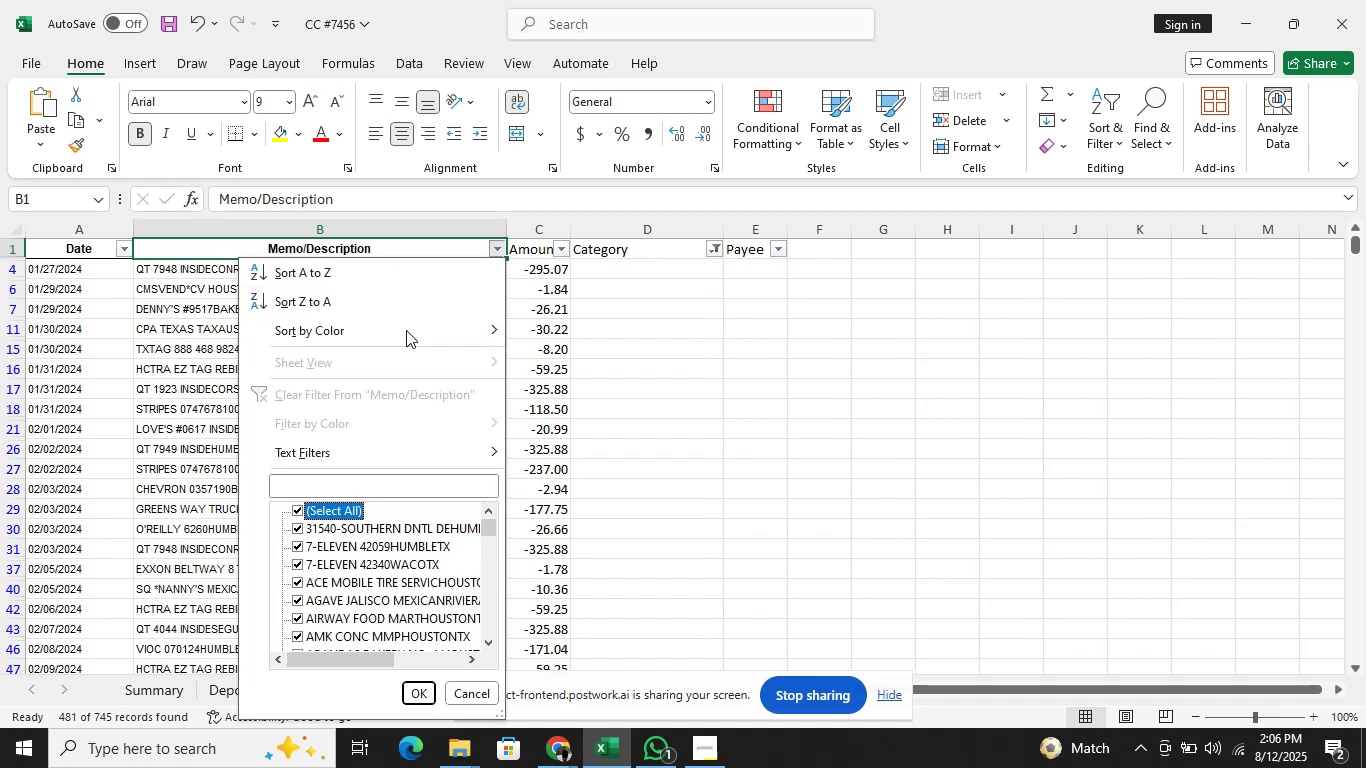 
key(ArrowUp)
 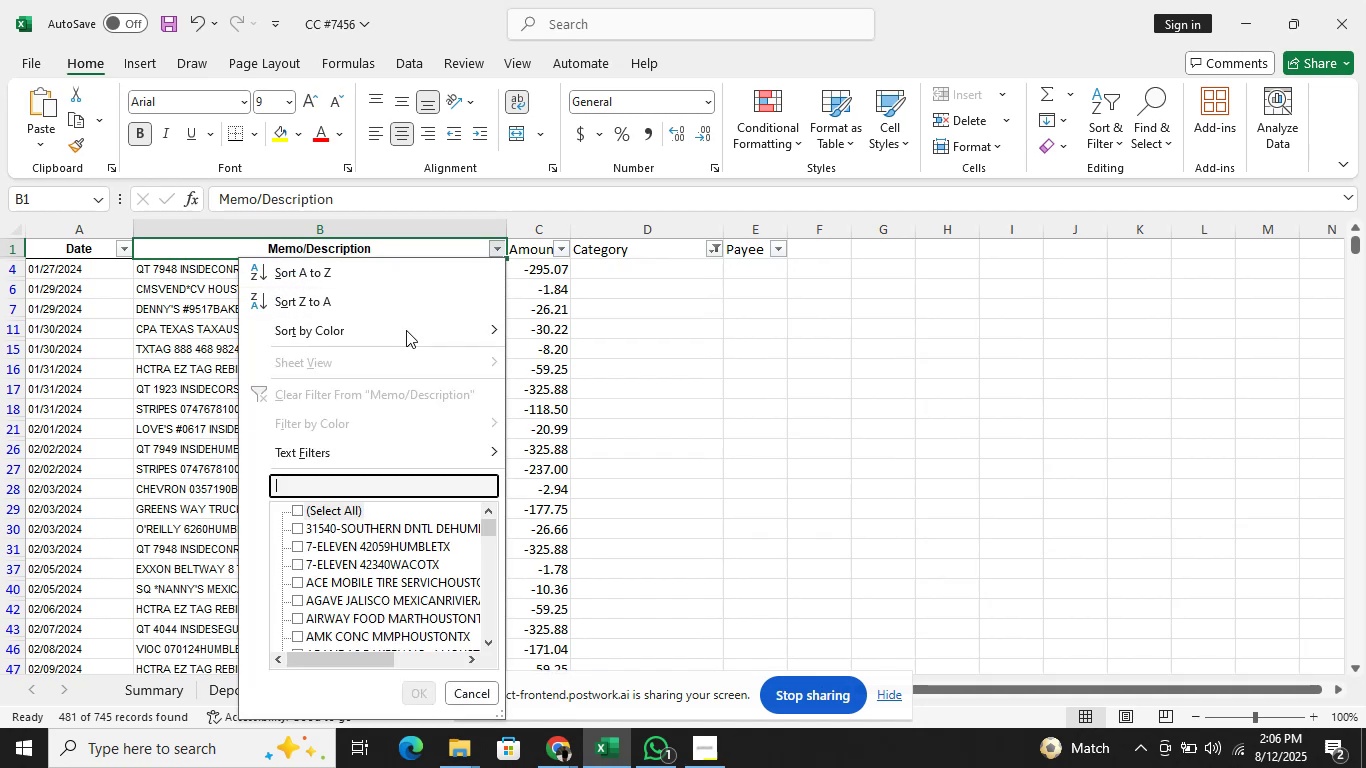 
key(Space)
 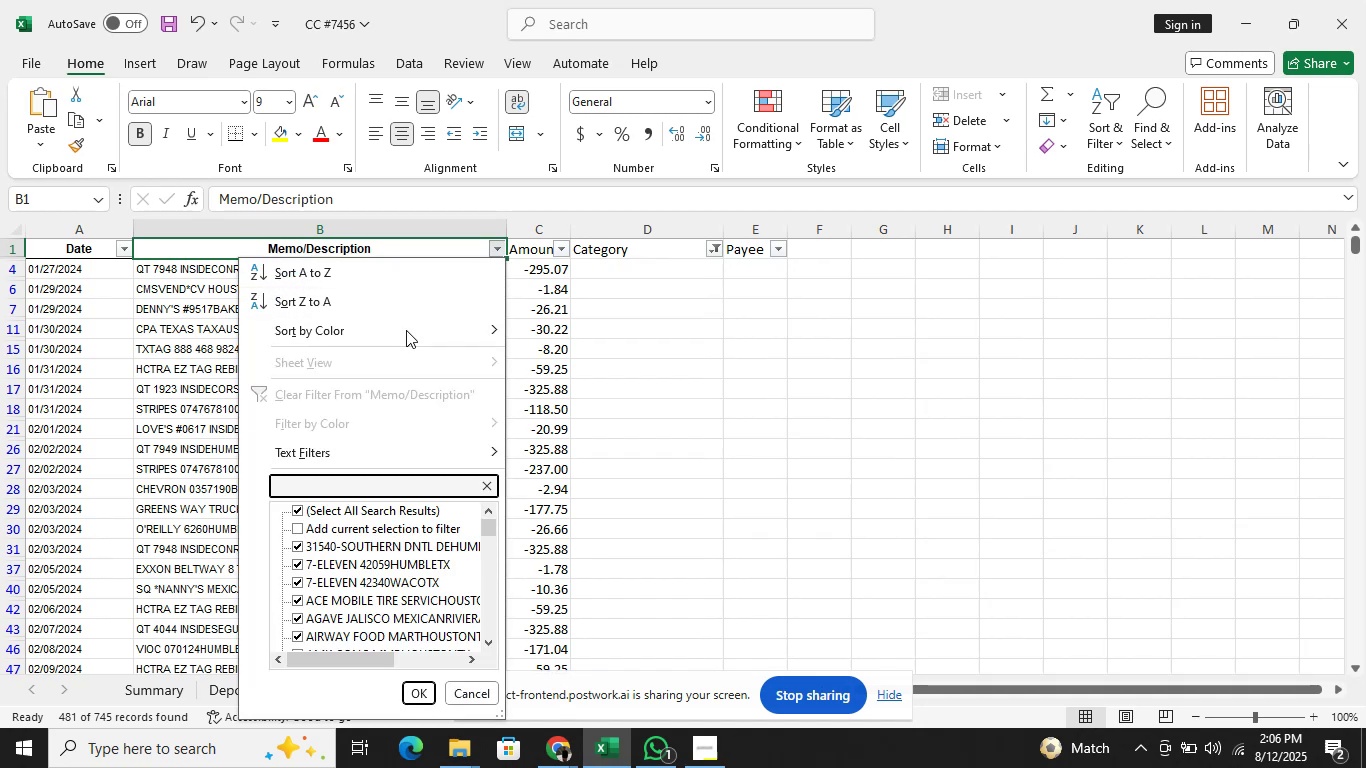 
key(Backspace)
 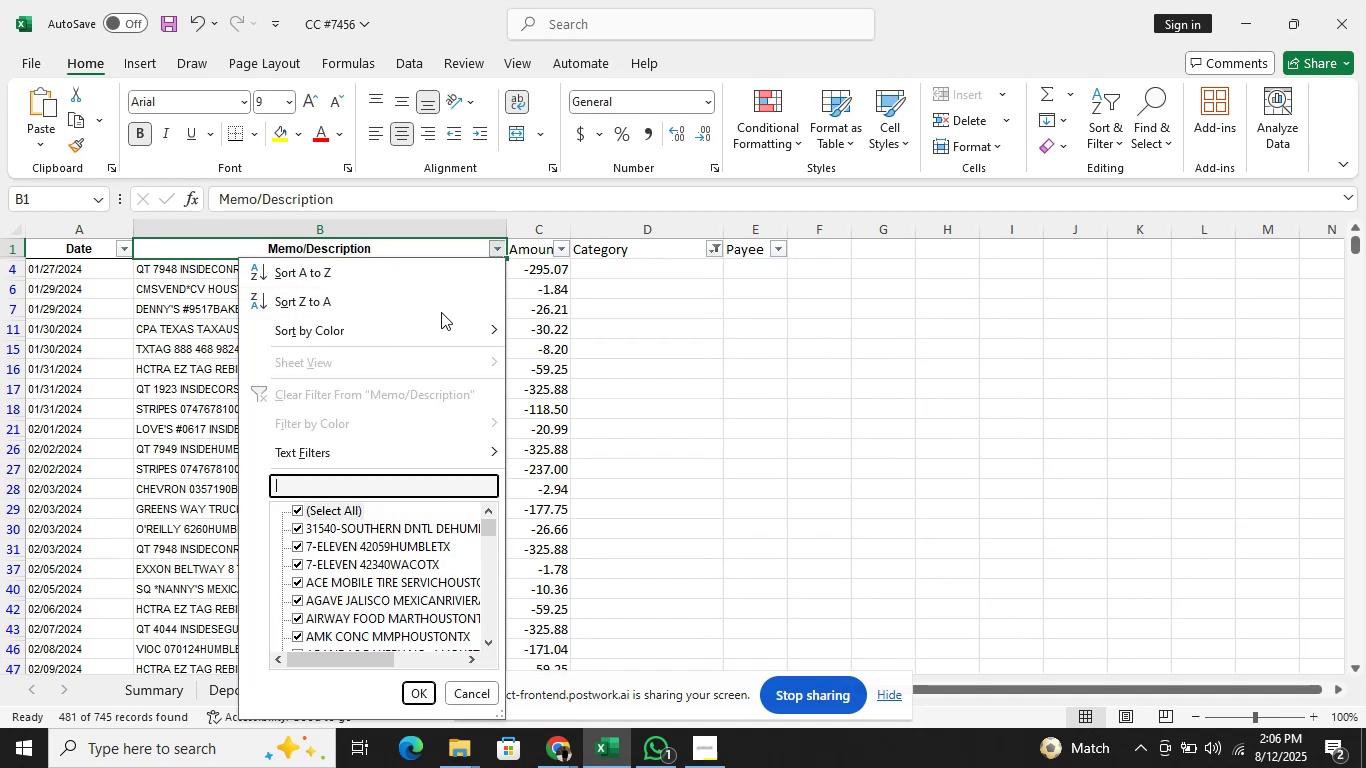 
key(Backspace)
 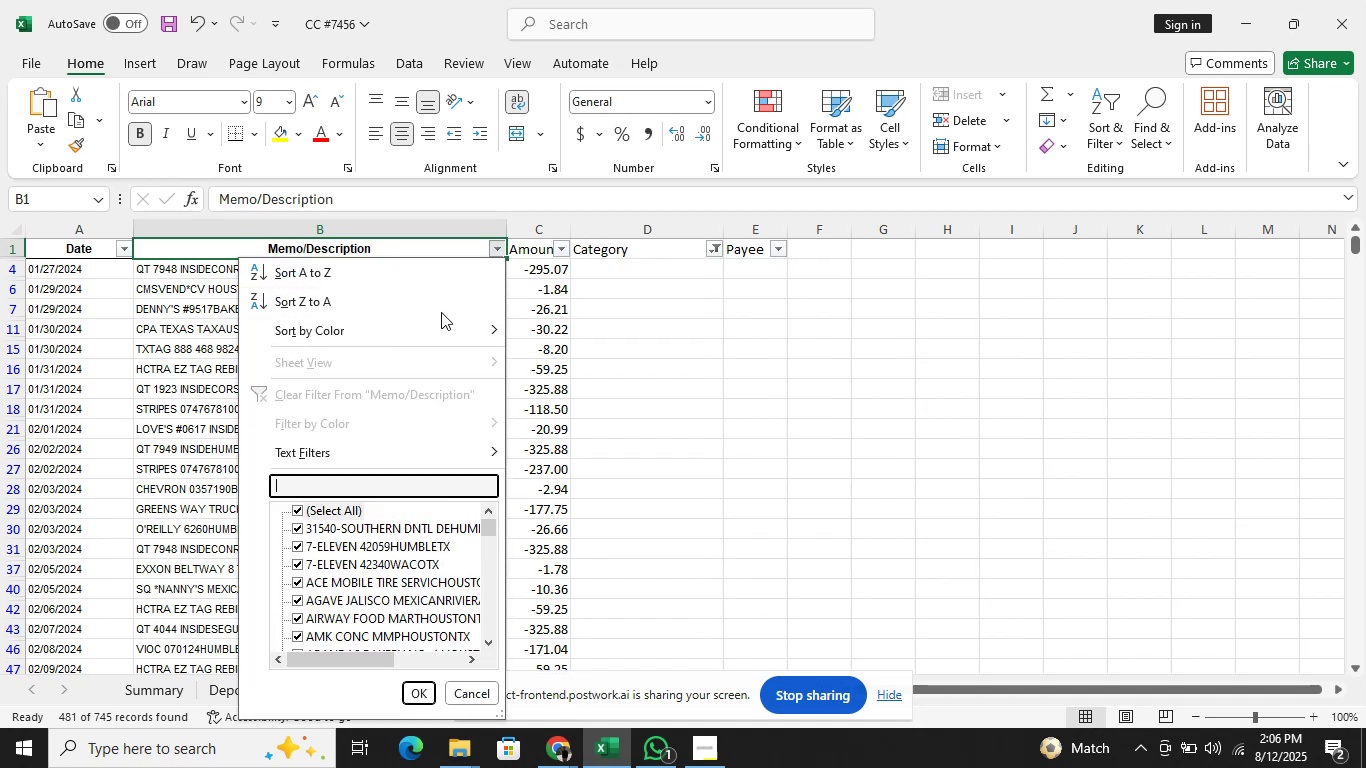 
key(Backspace)
 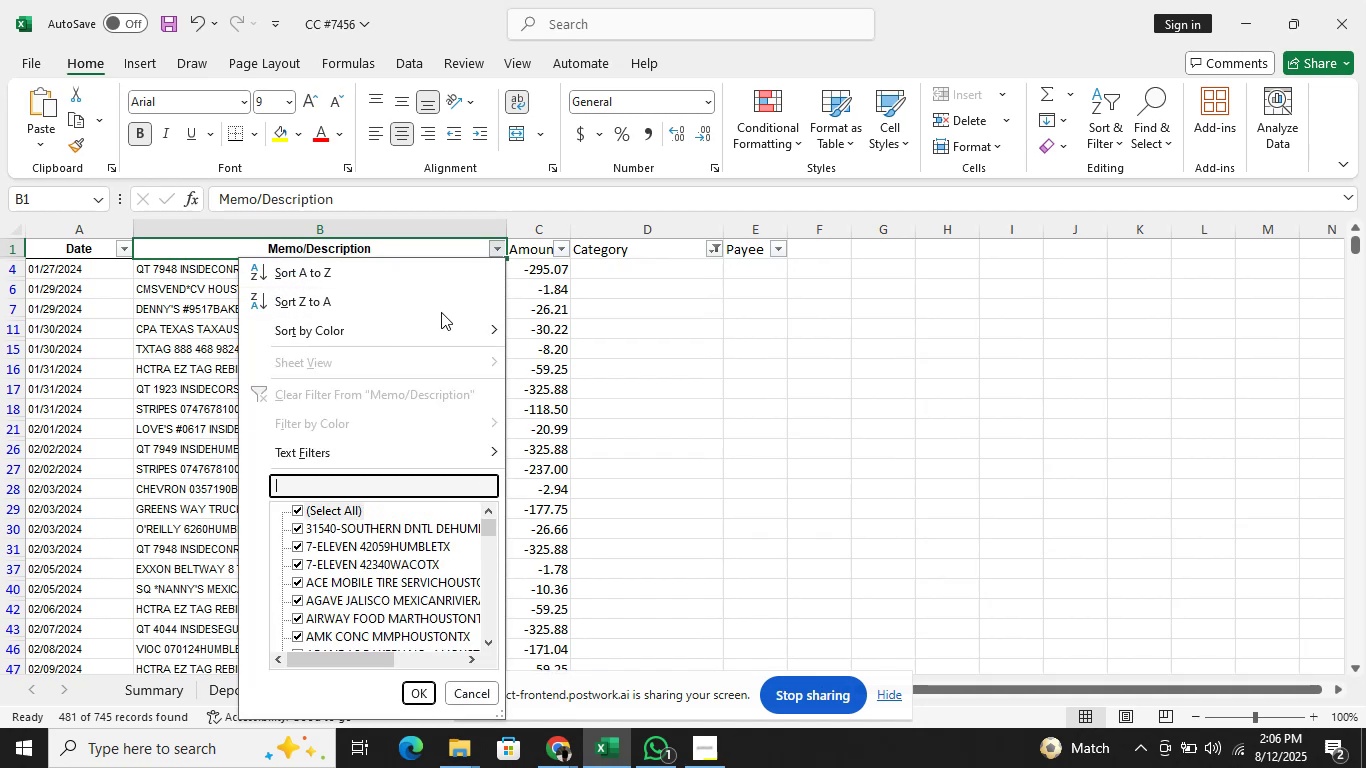 
key(Backspace)
 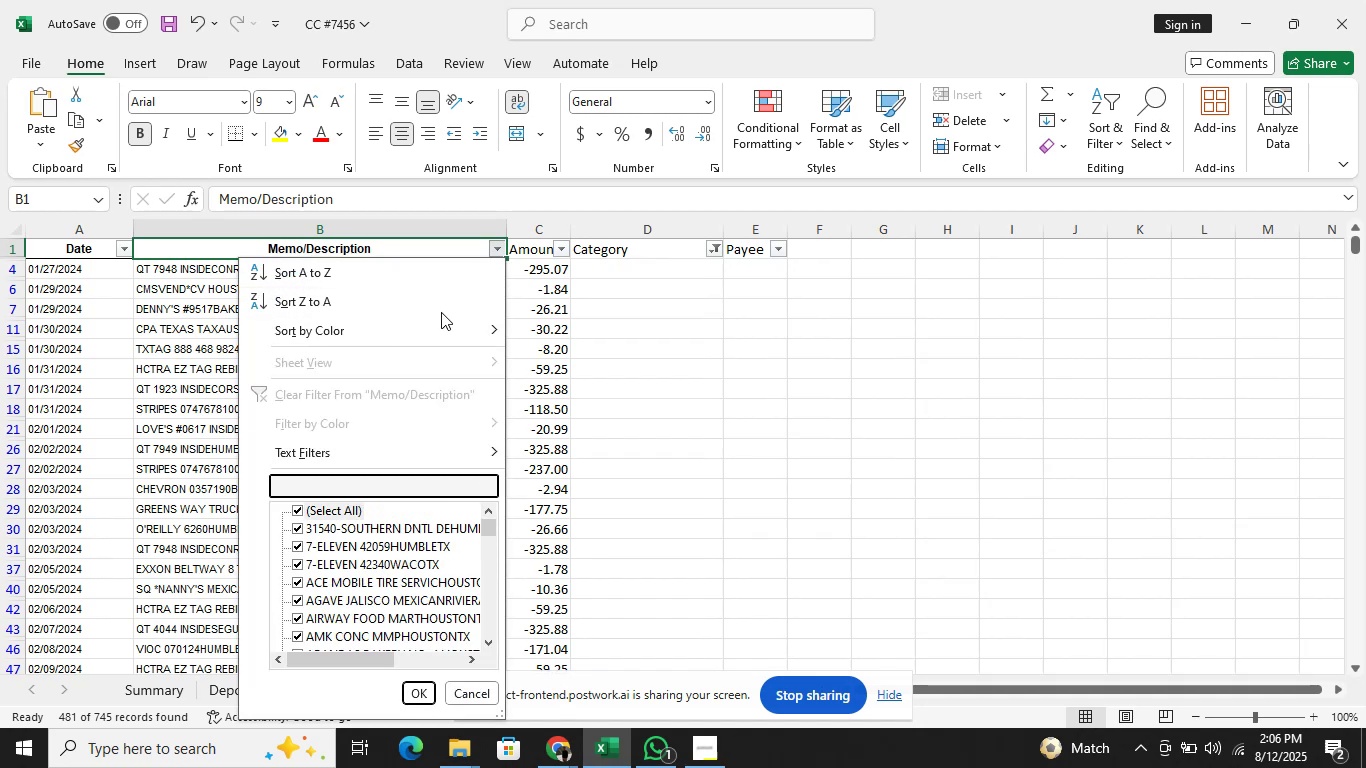 
key(Backspace)
 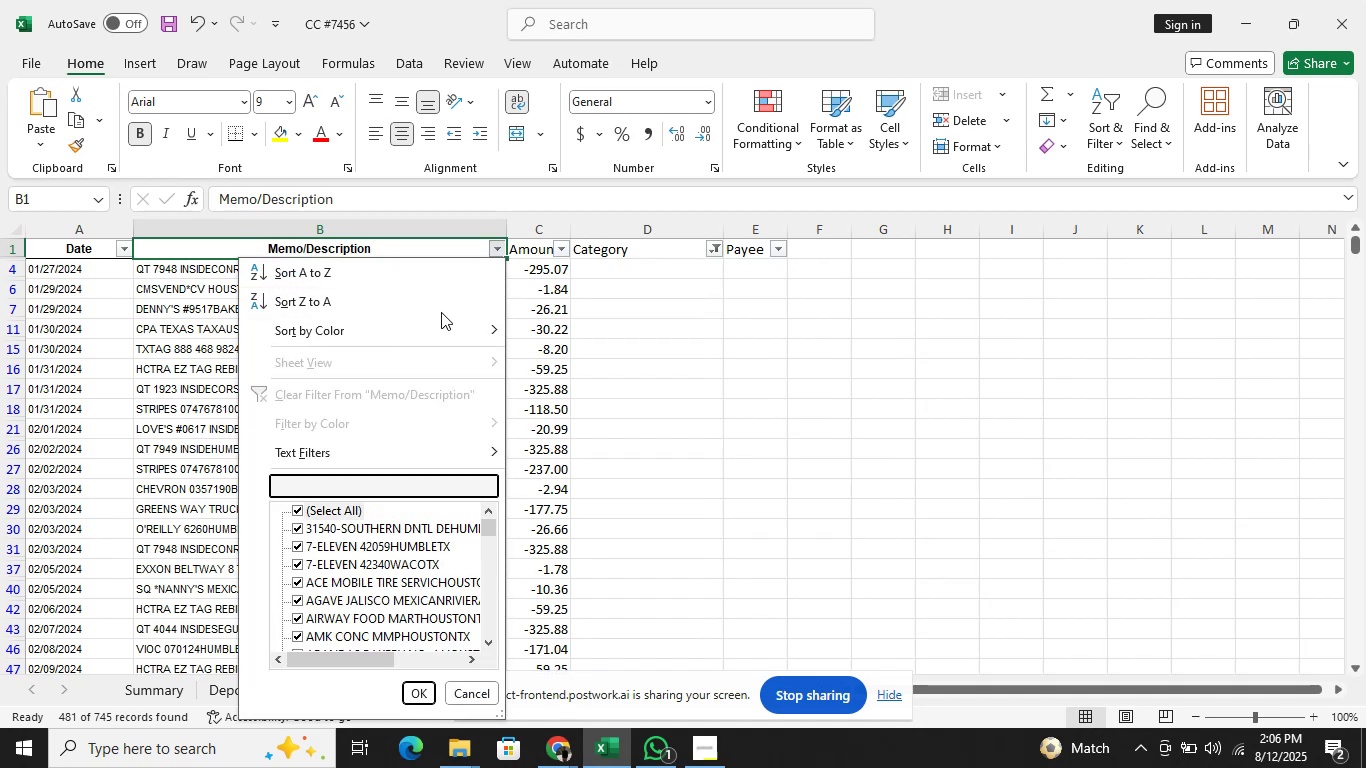 
key(Backspace)
 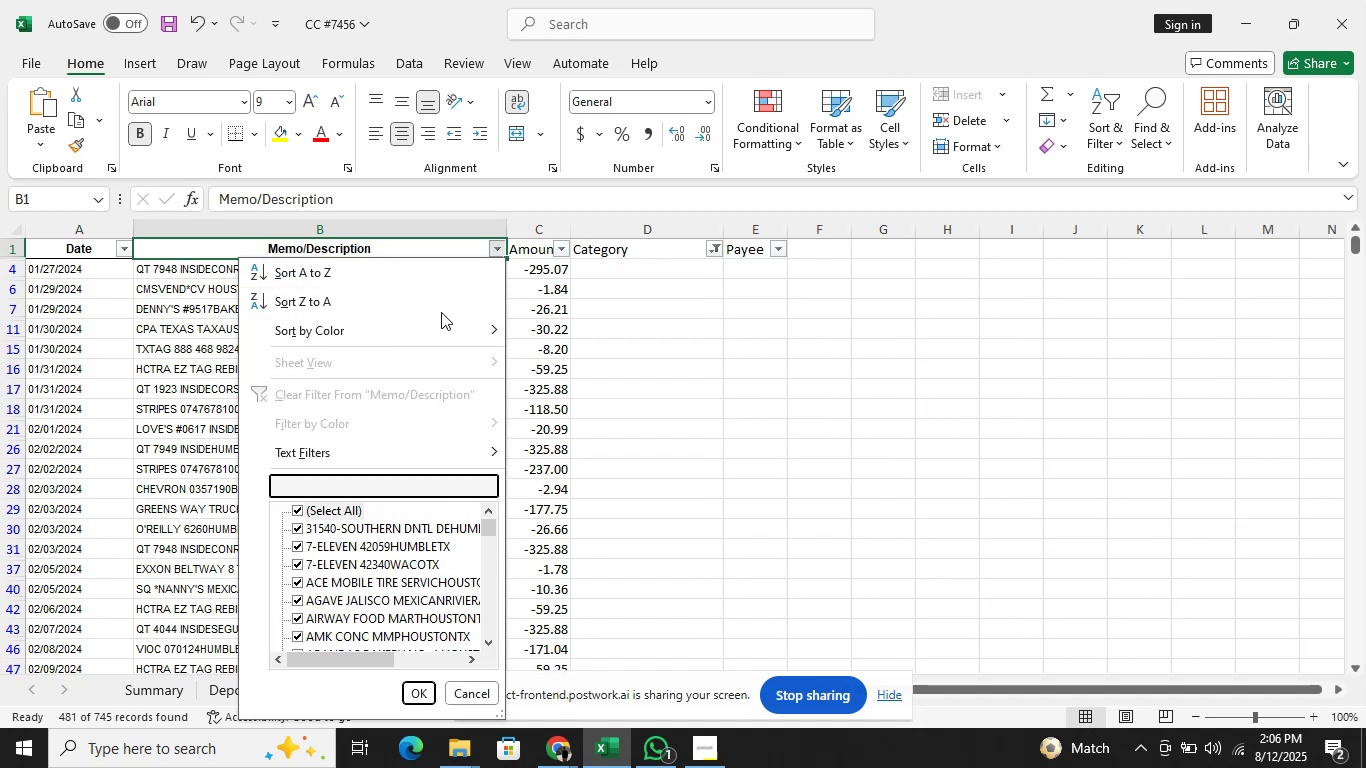 
key(Backspace)
 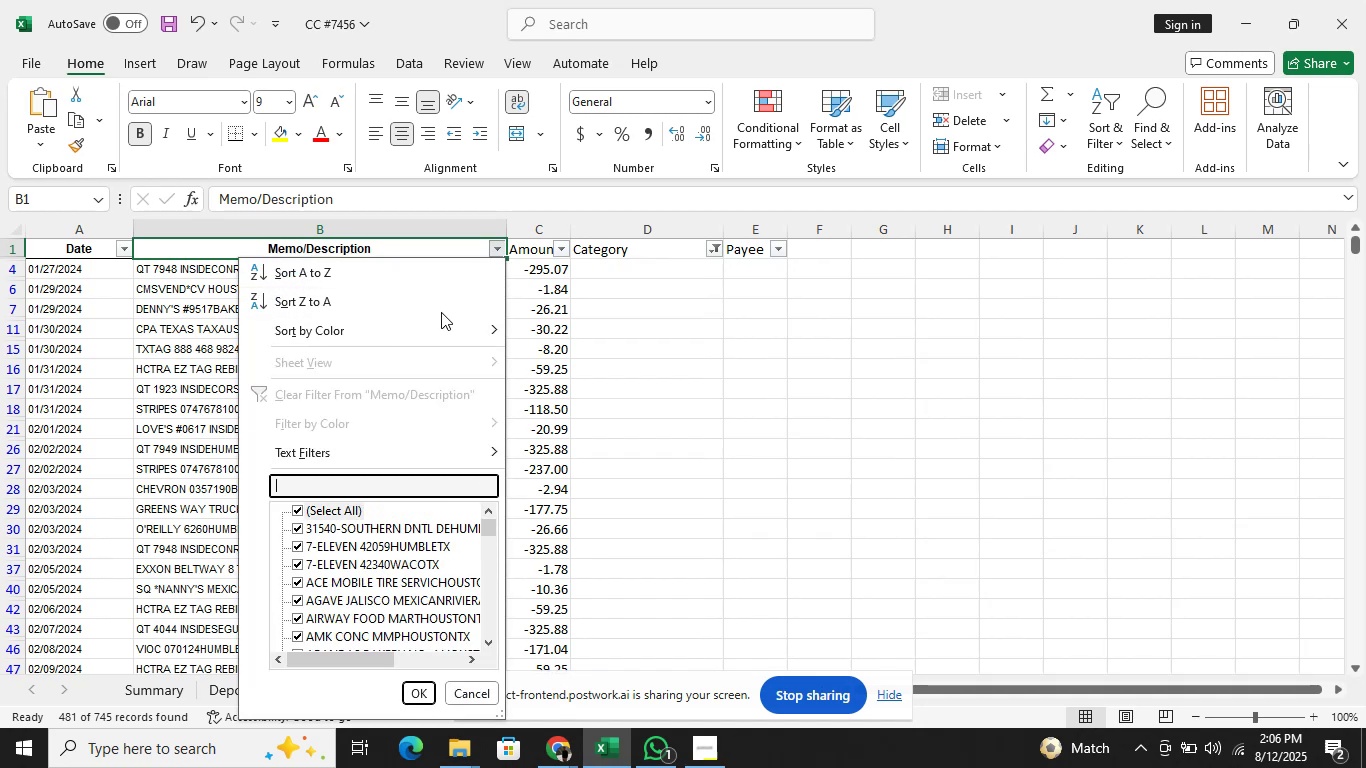 
key(Control+V)
 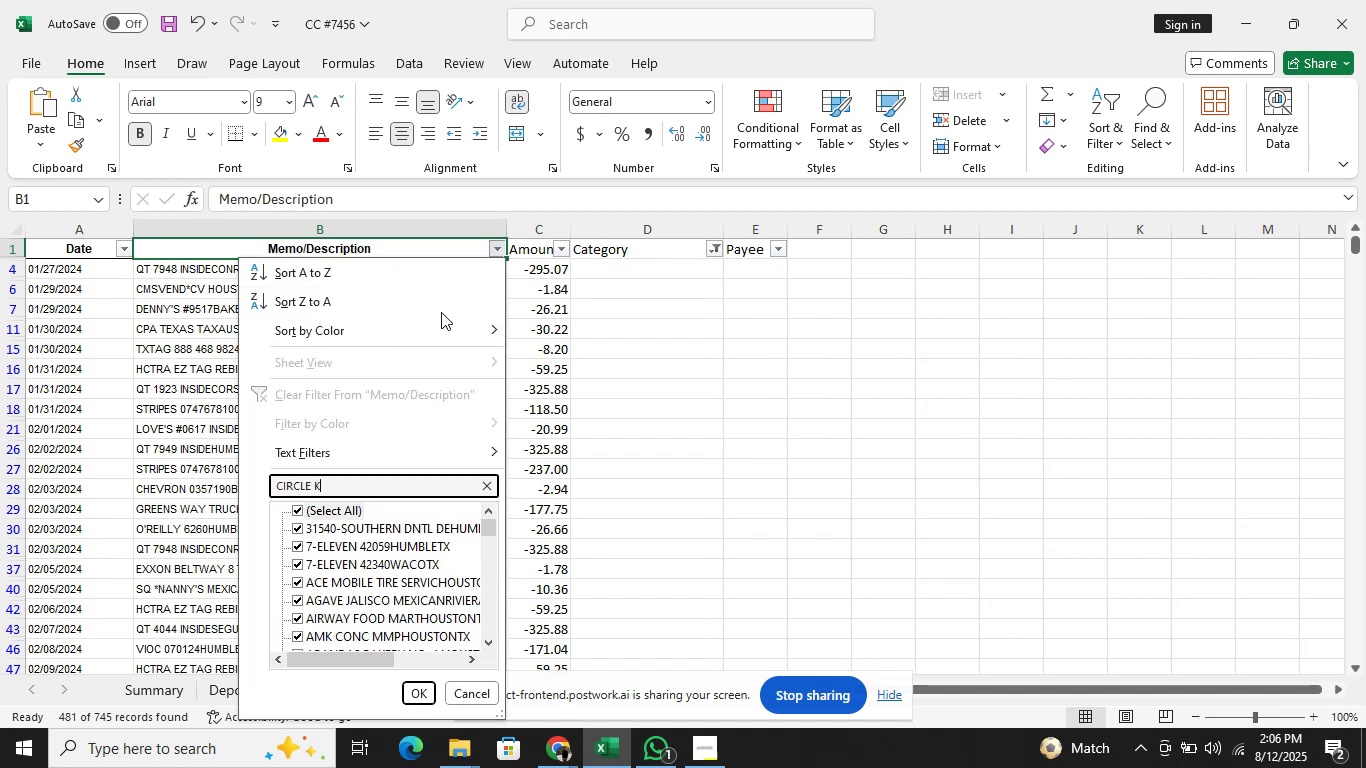 
key(Enter)
 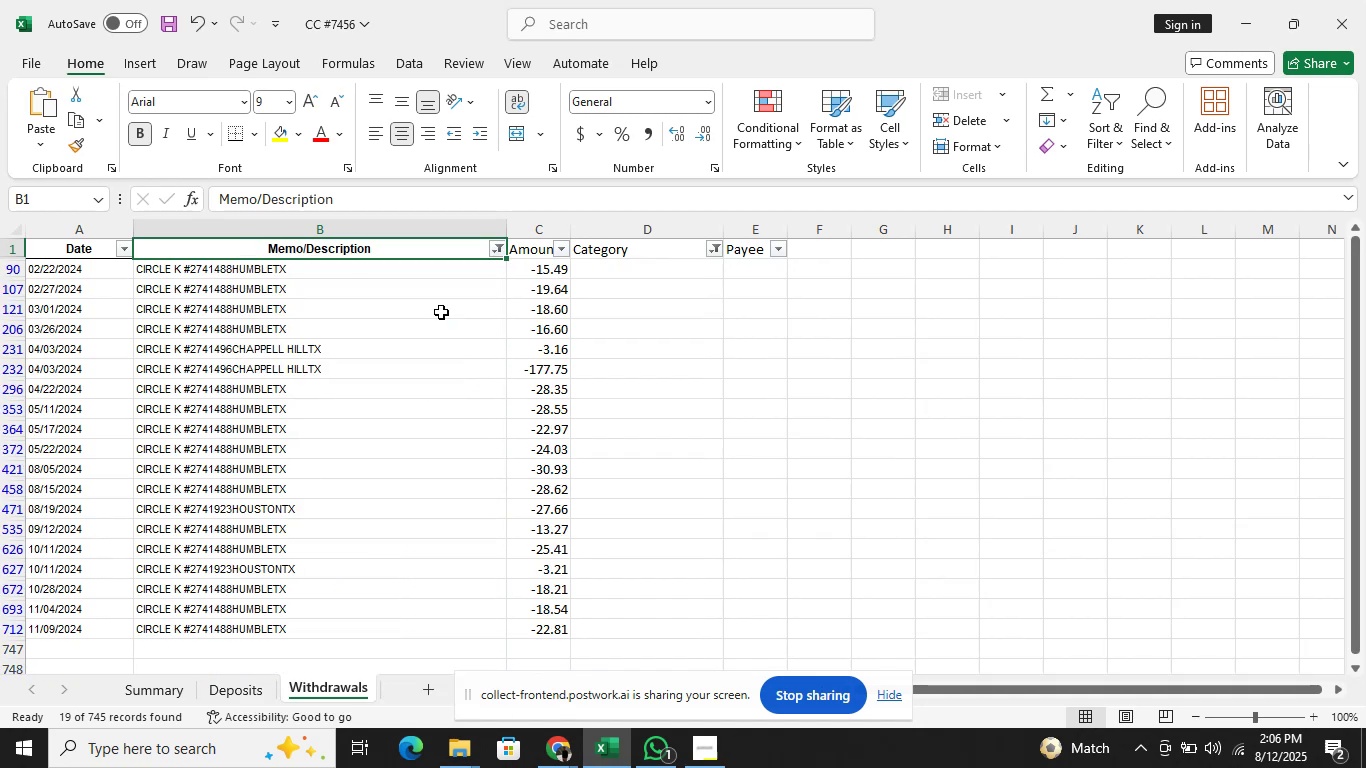 
key(ArrowDown)
 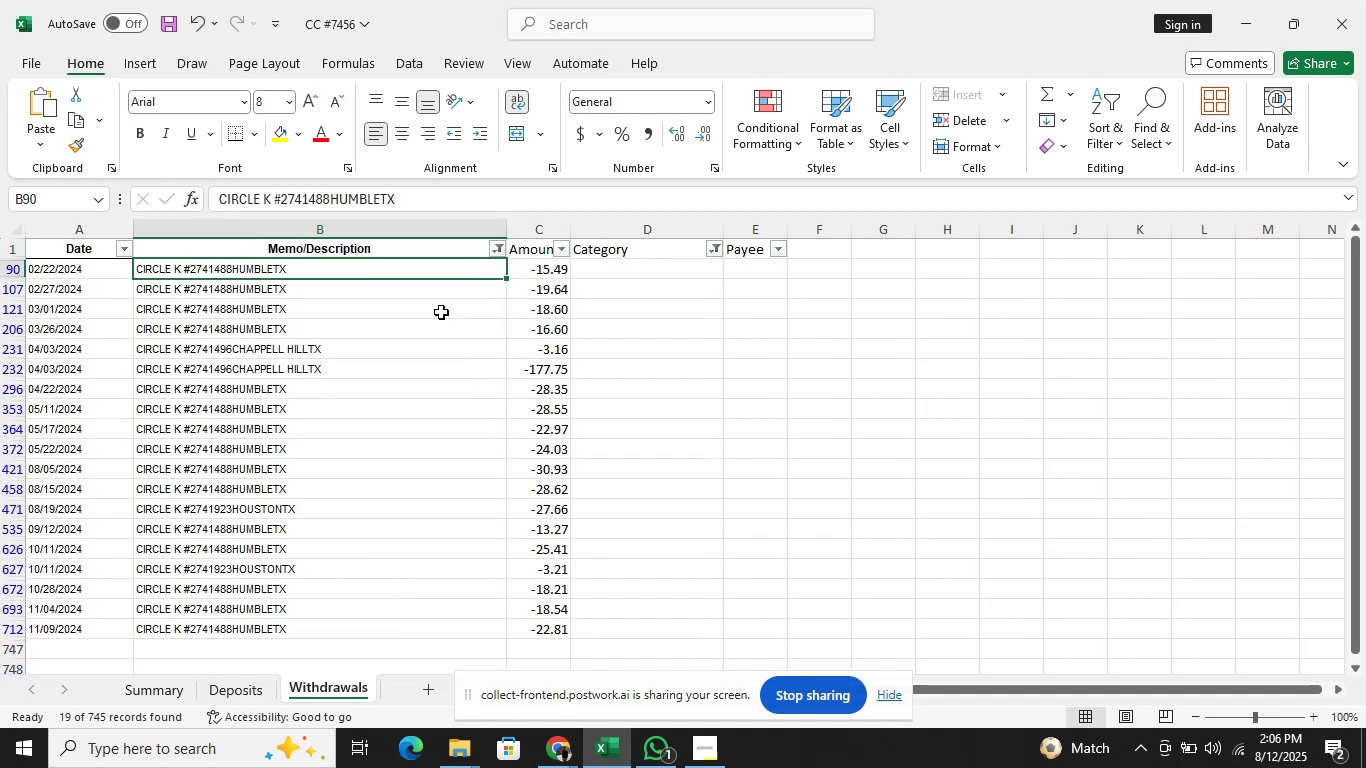 
key(ArrowRight)
 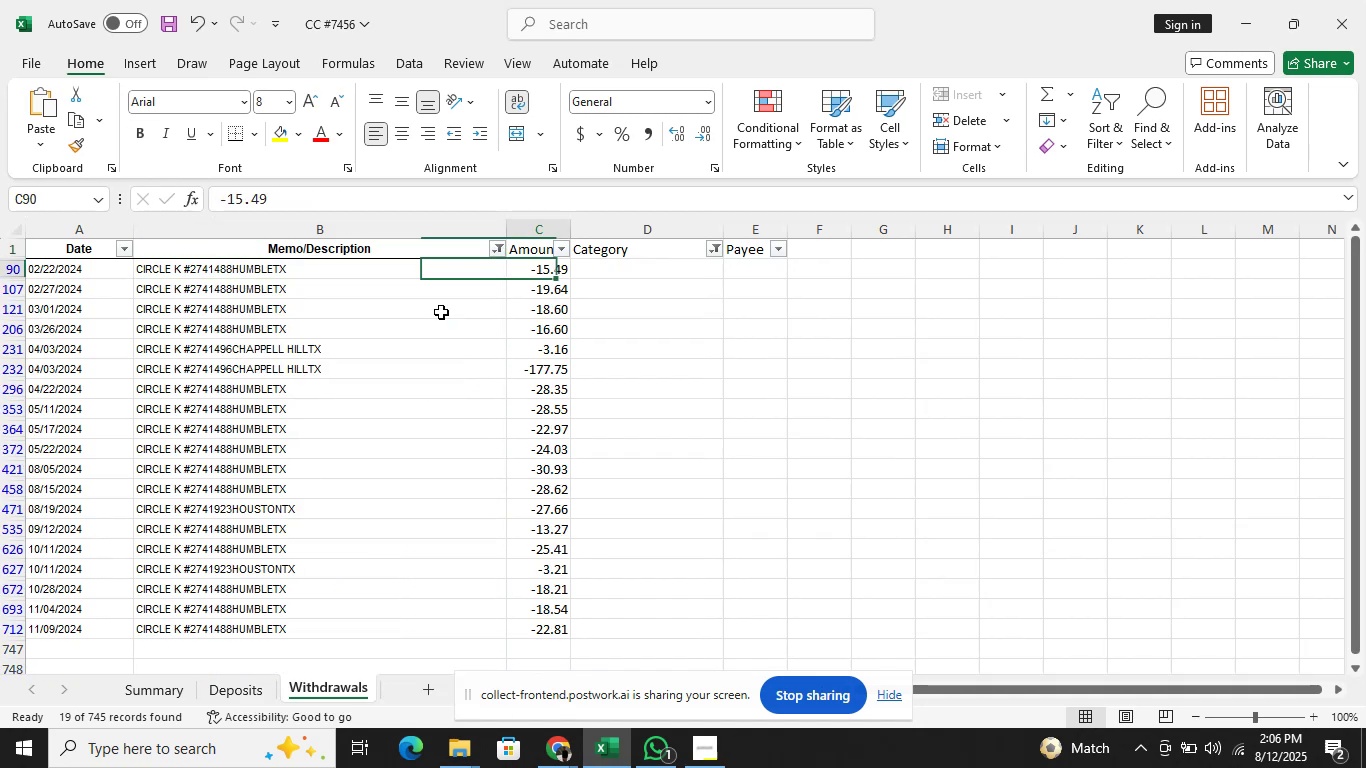 
key(ArrowRight)
 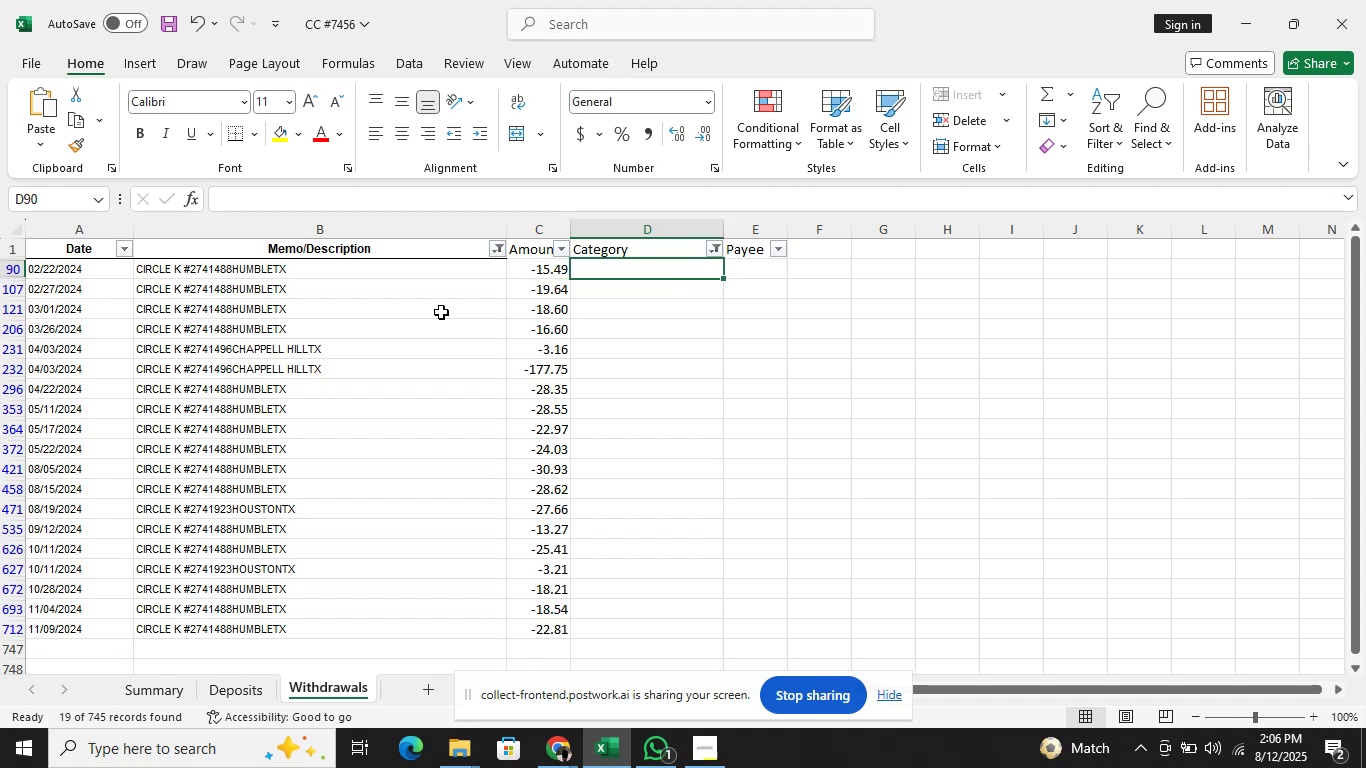 
type(ME)
 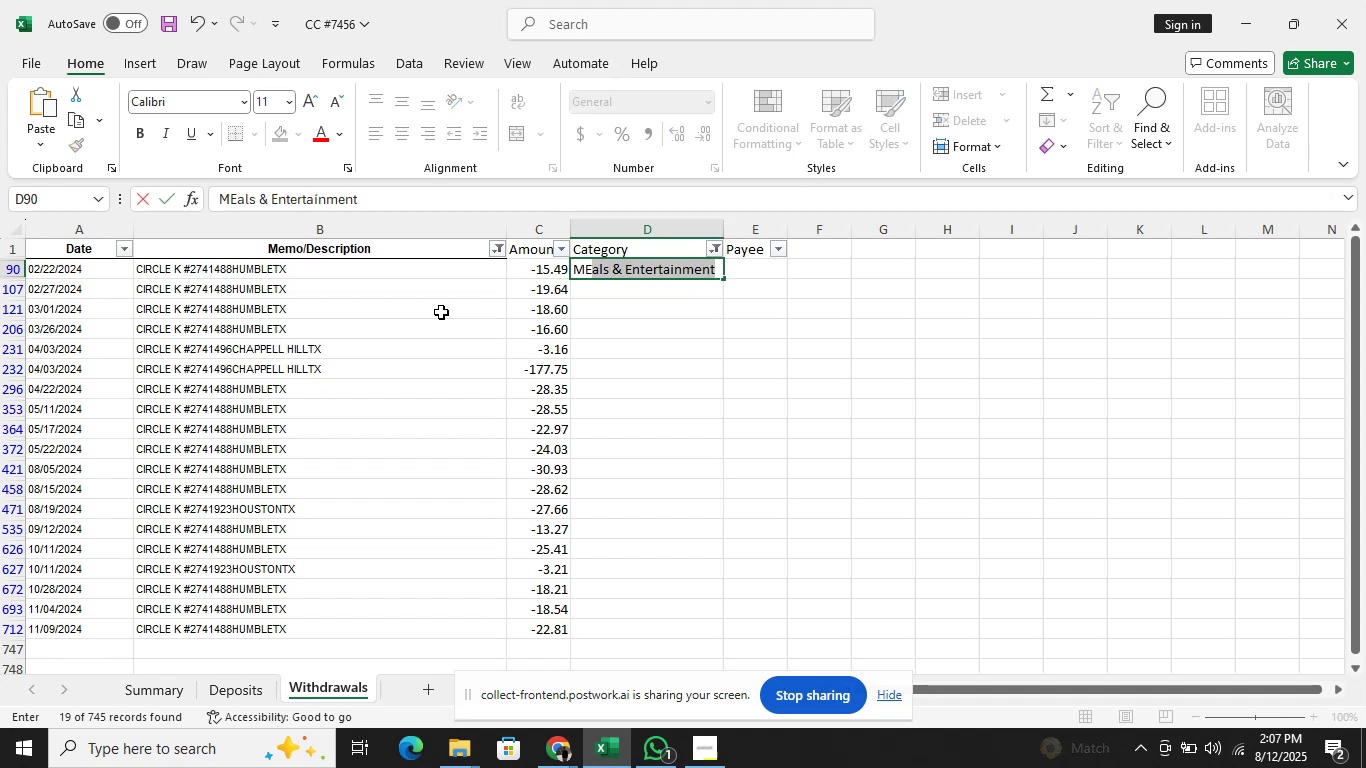 
key(Enter)
 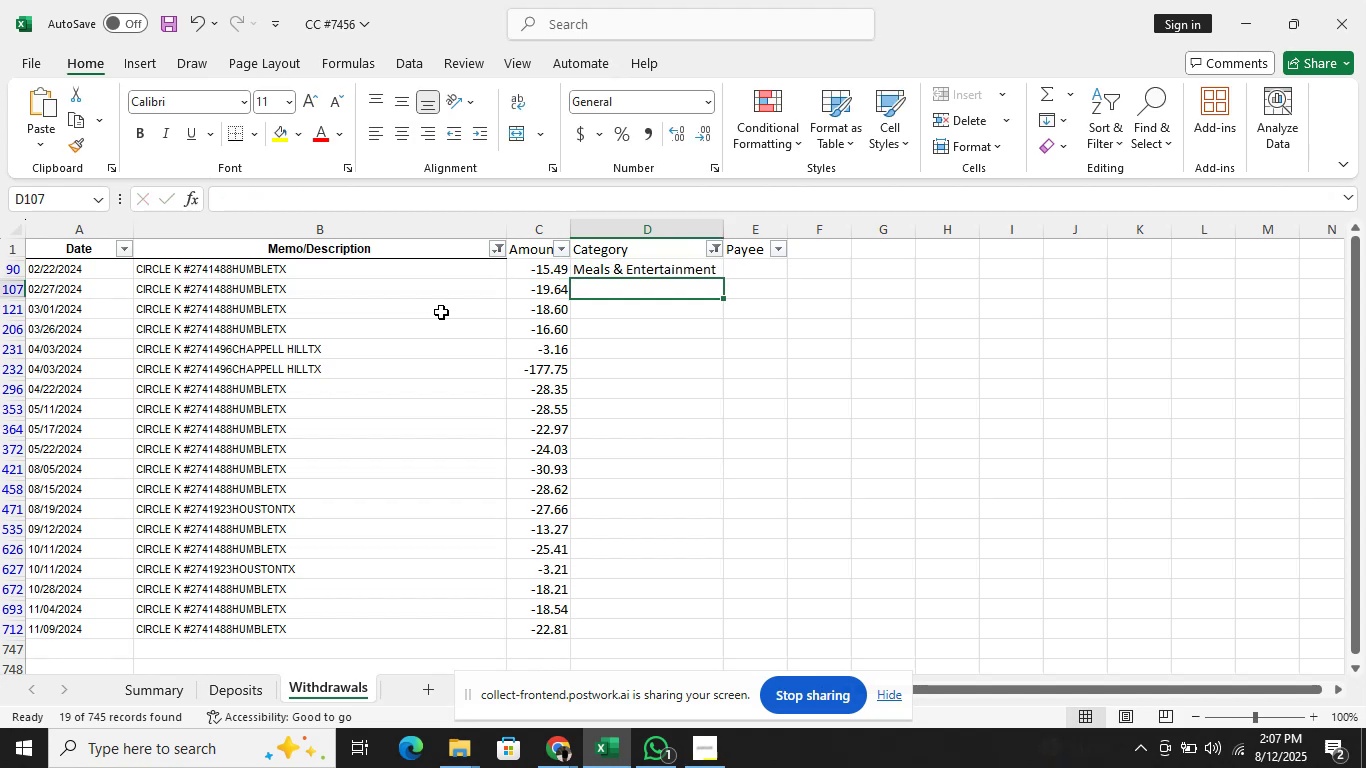 
key(ArrowUp)
 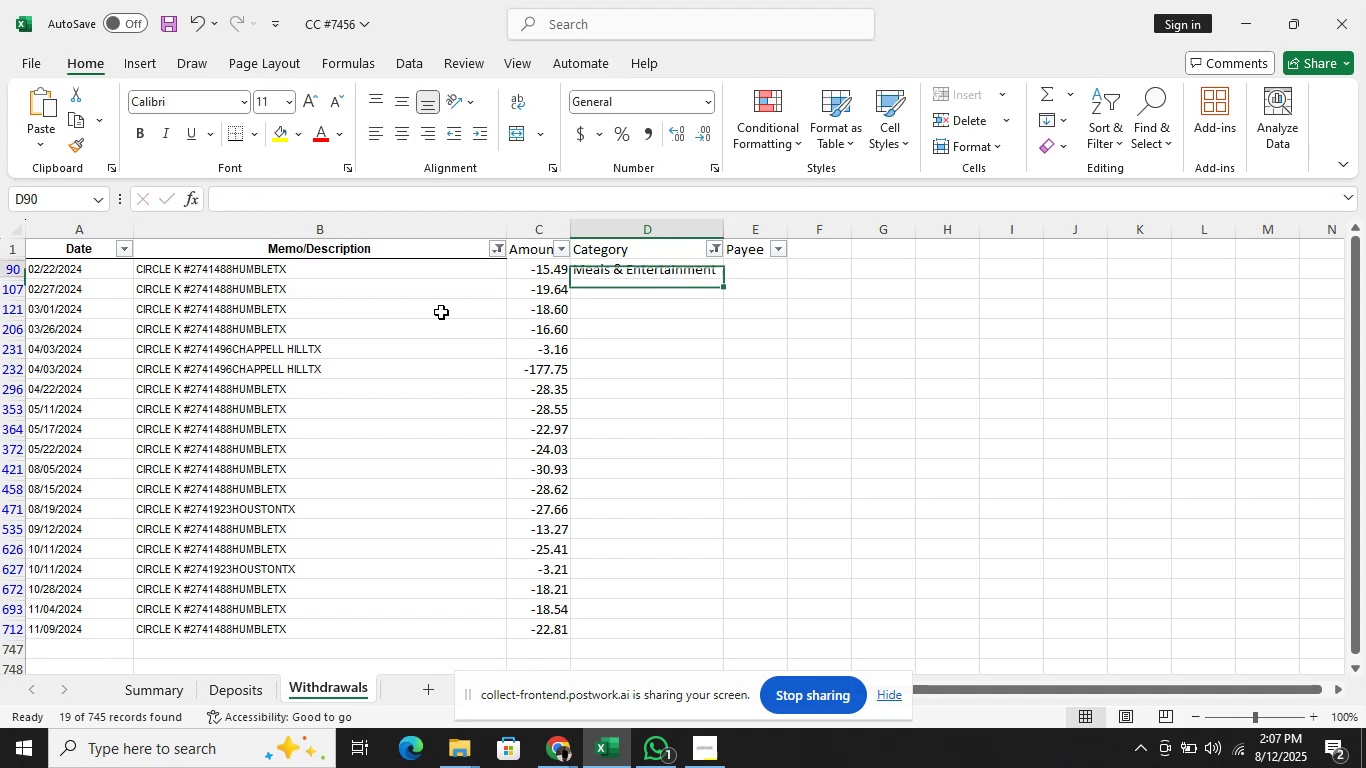 
hold_key(key=ArrowDown, duration=1.1)
 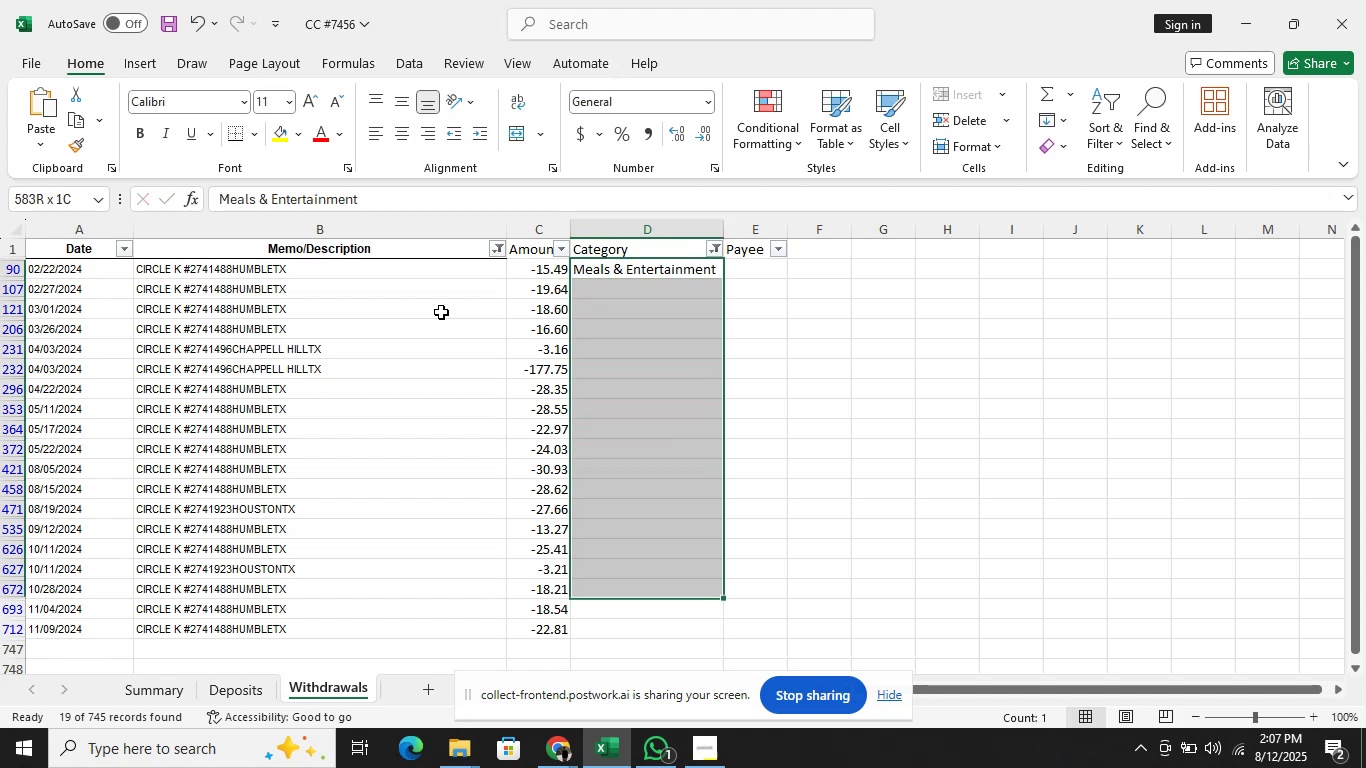 
key(Shift+ArrowDown)
 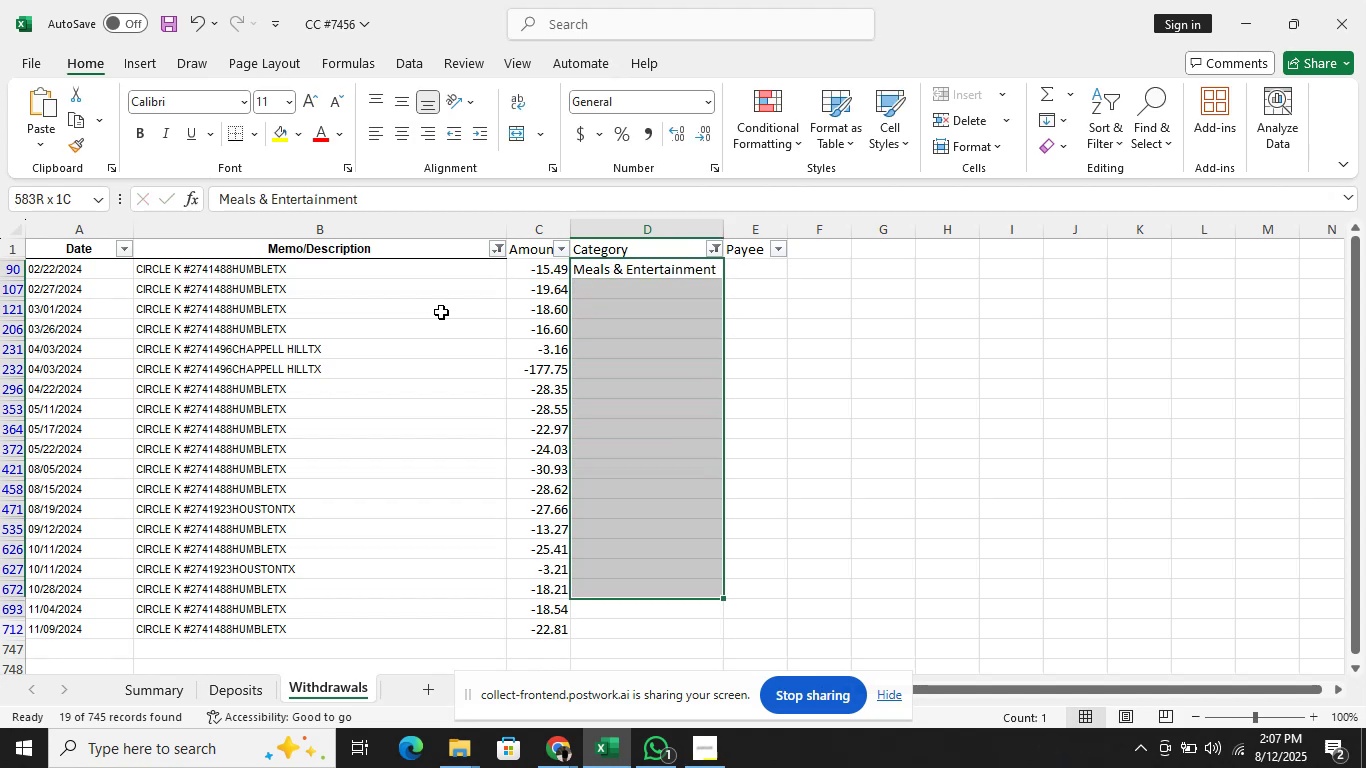 
key(Shift+ArrowDown)
 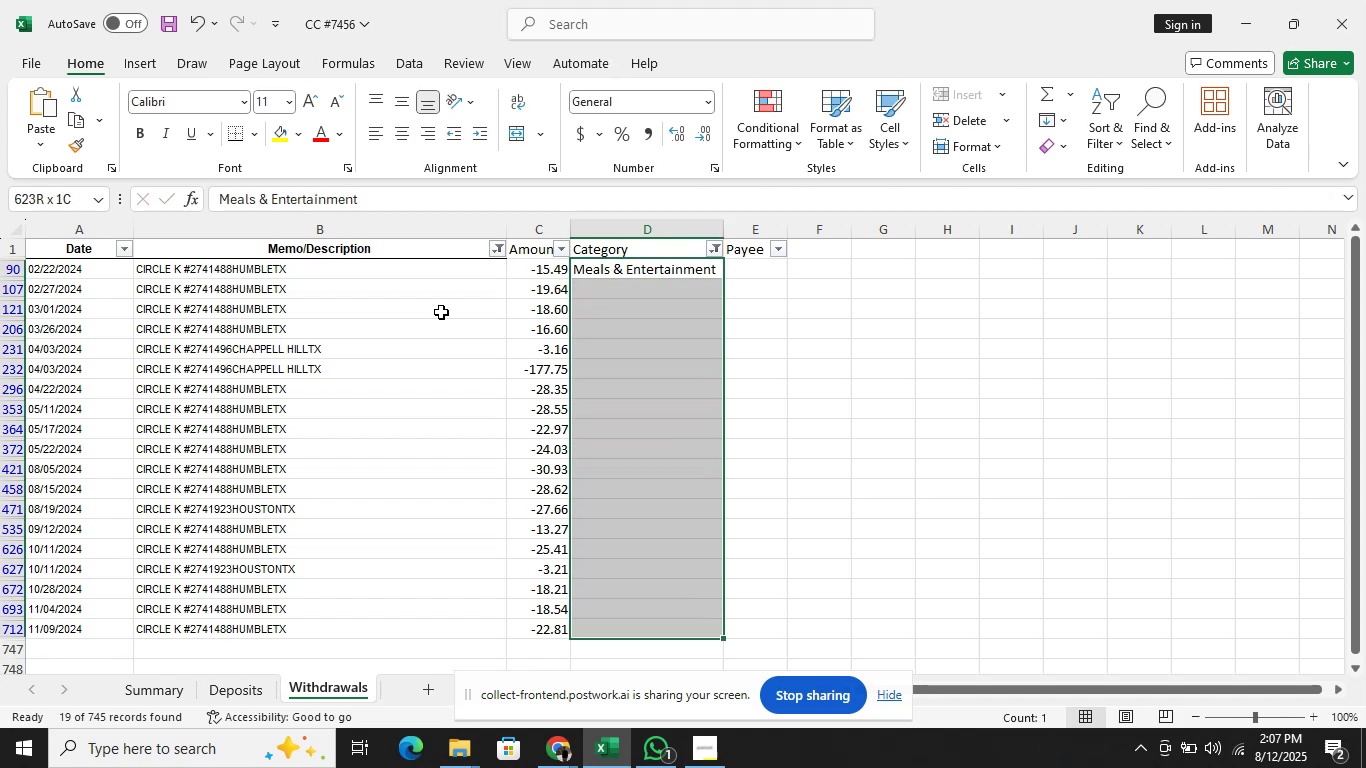 
key(Control+D)
 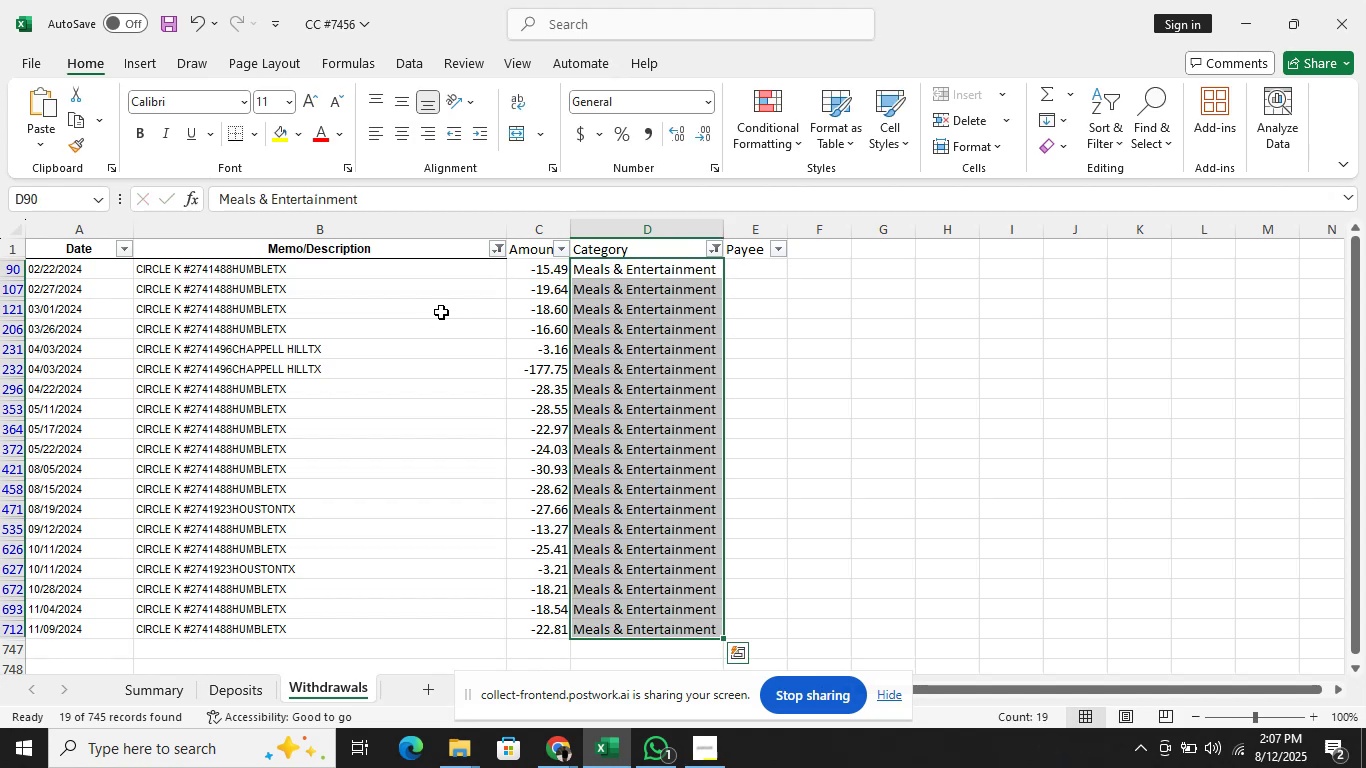 
key(ArrowRight)
 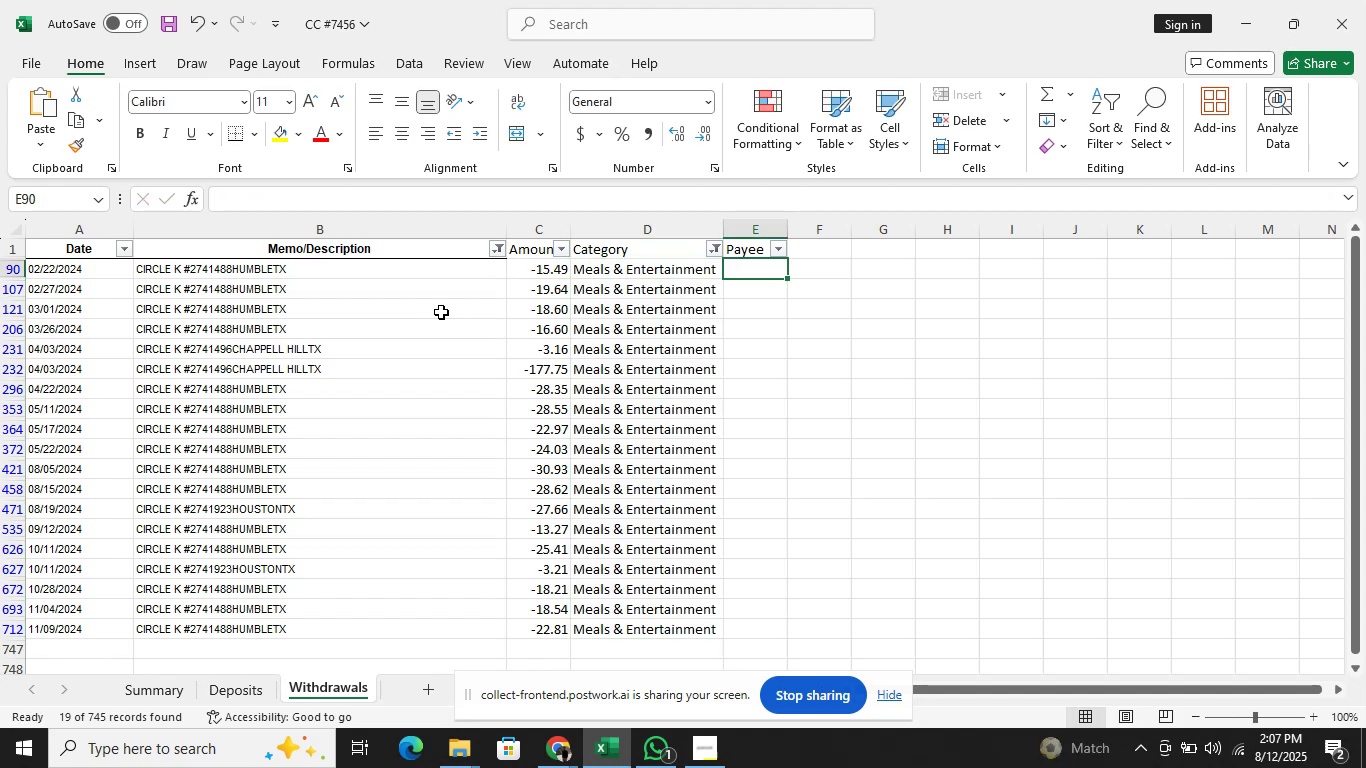 
type(Circle k)
 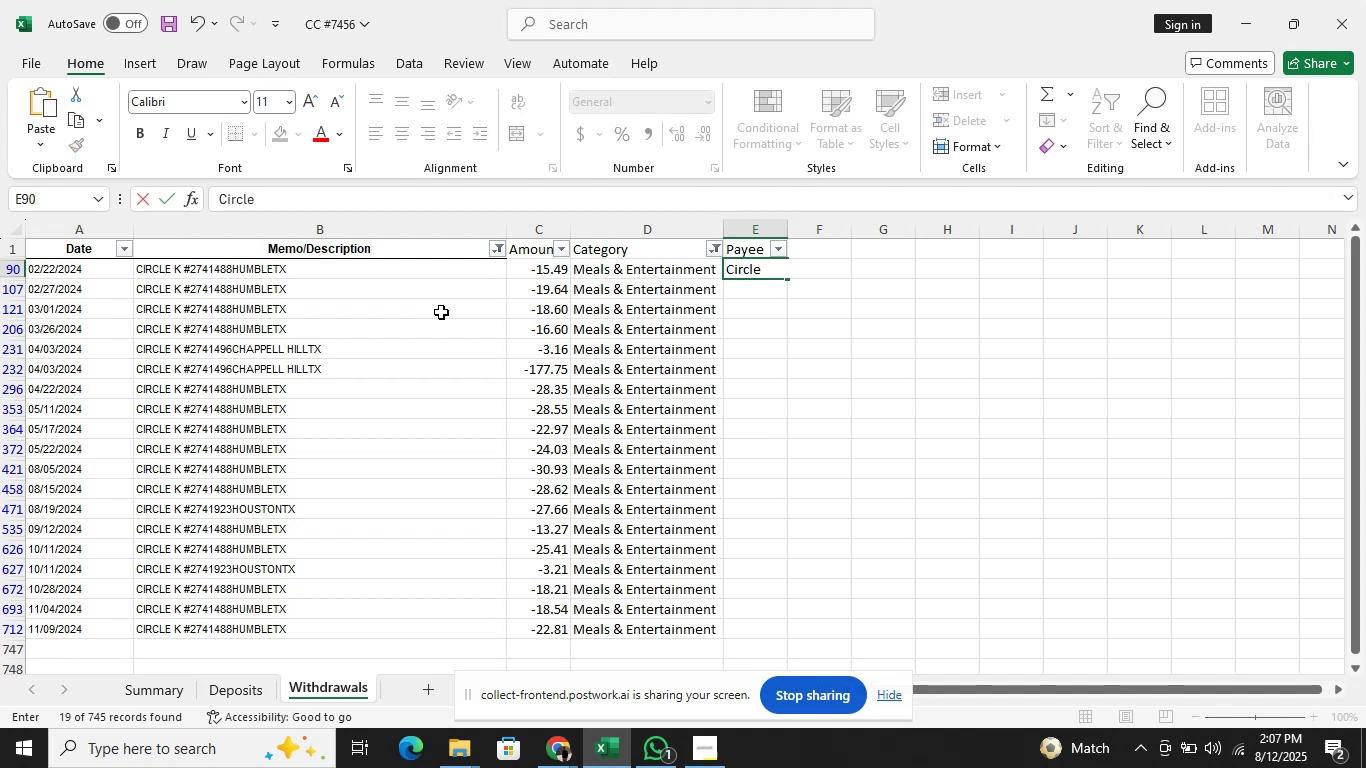 
key(Control+ControlLeft)
 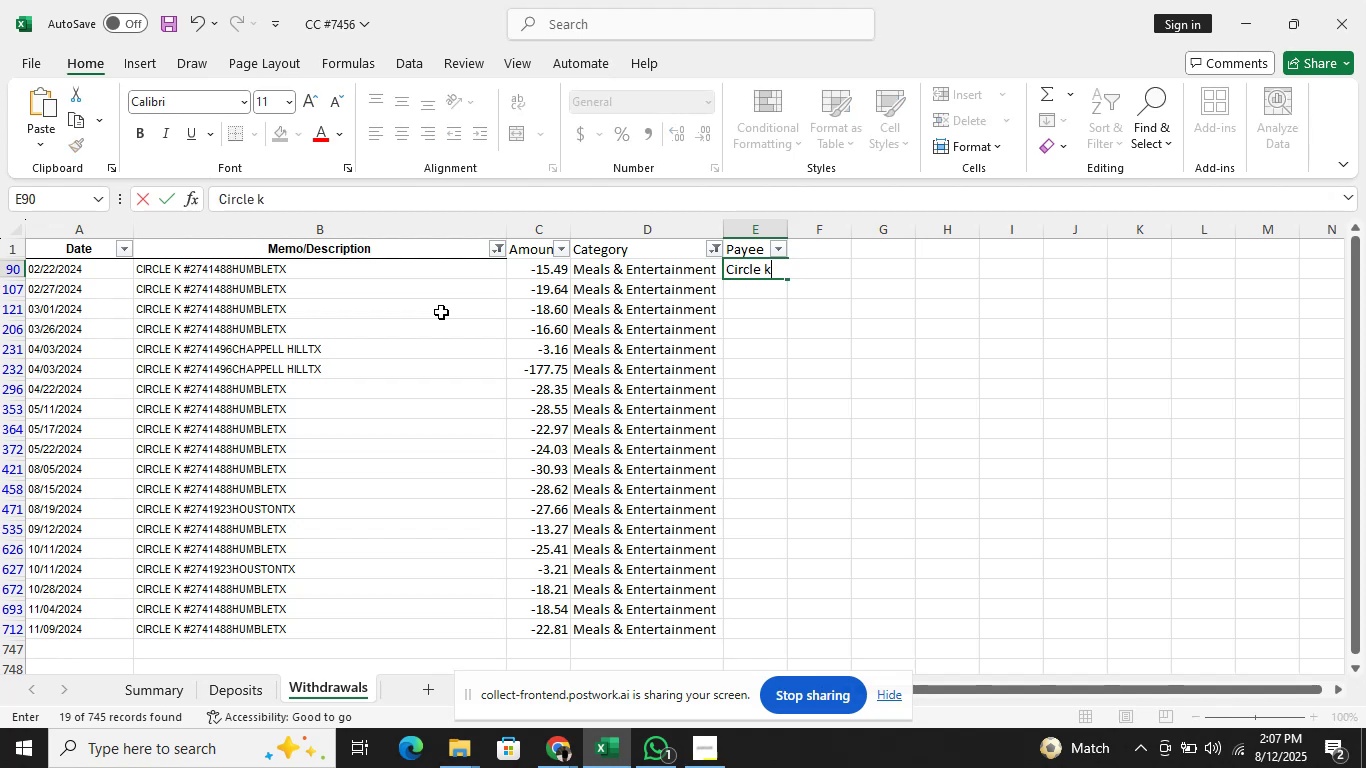 
key(Enter)
 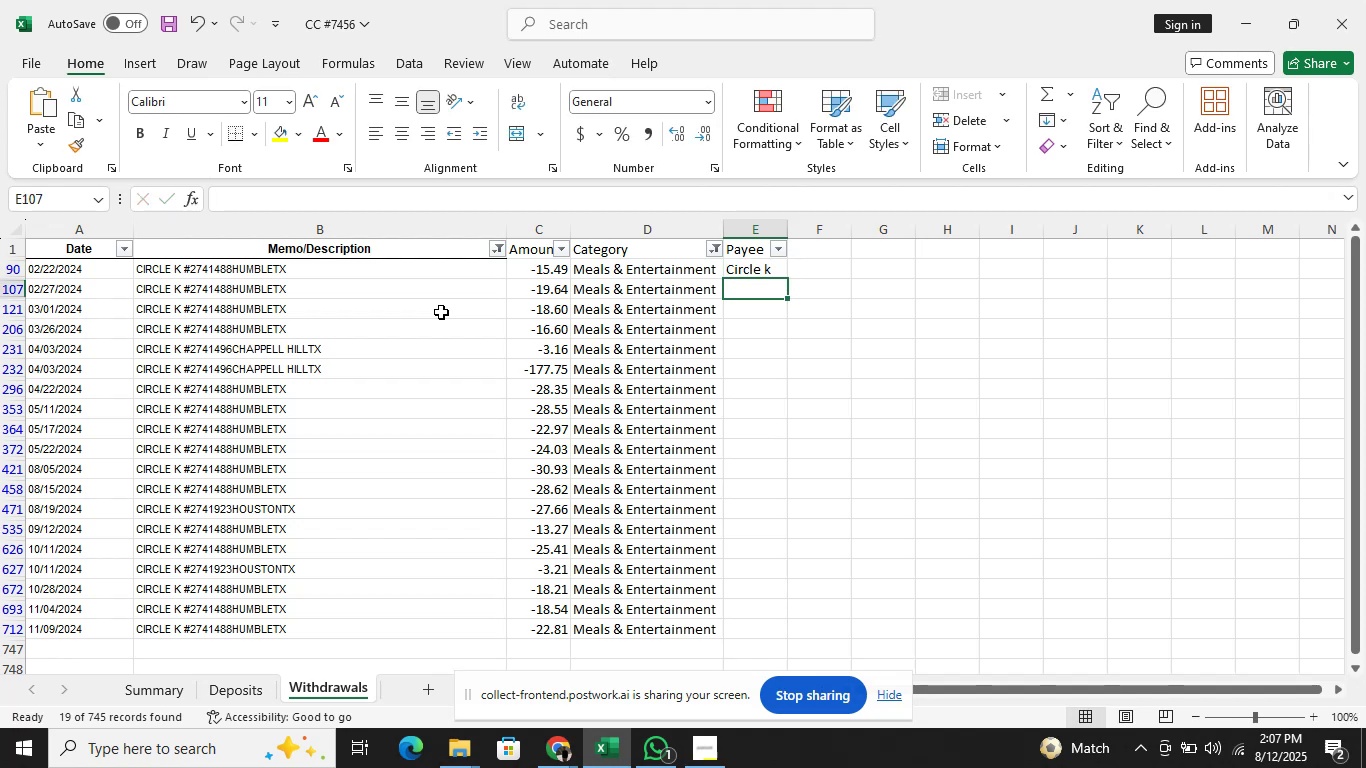 
key(ArrowUp)
 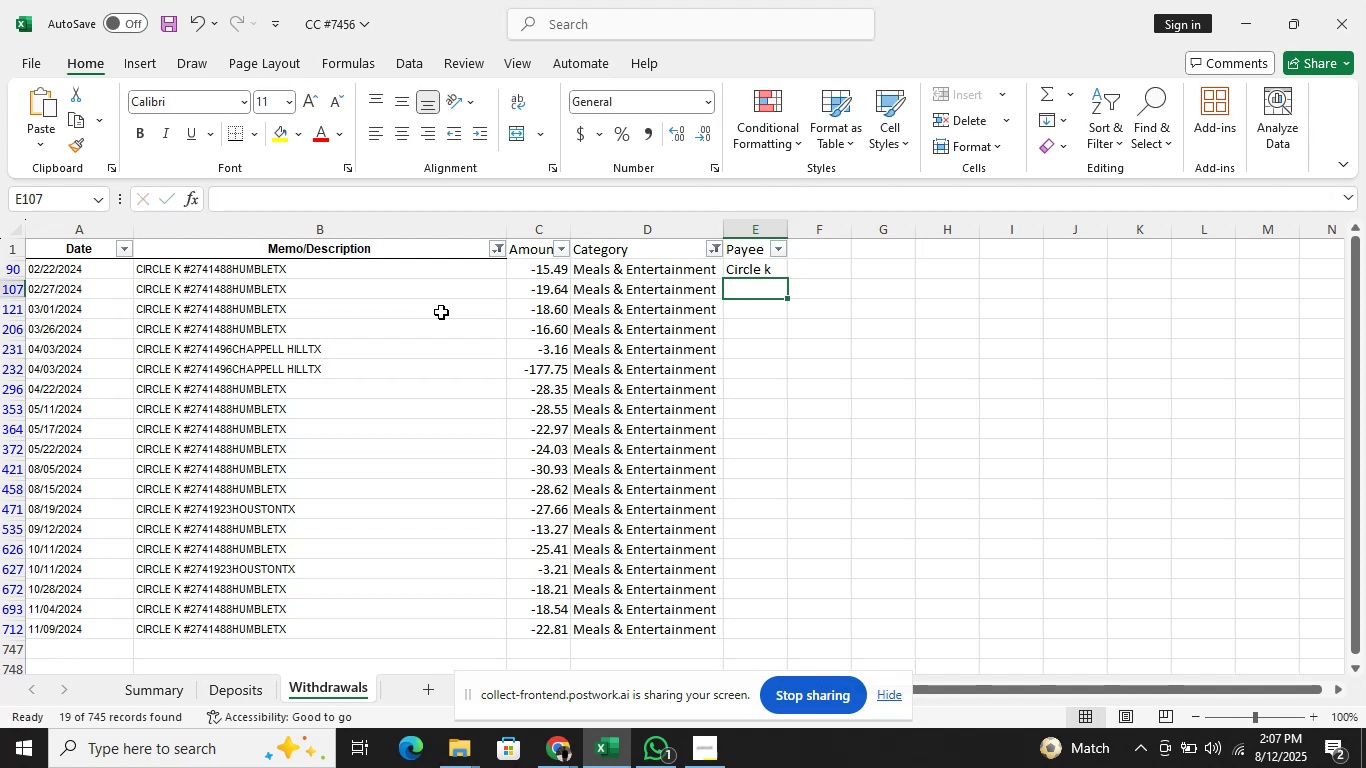 
hold_key(key=ArrowDown, duration=1.29)
 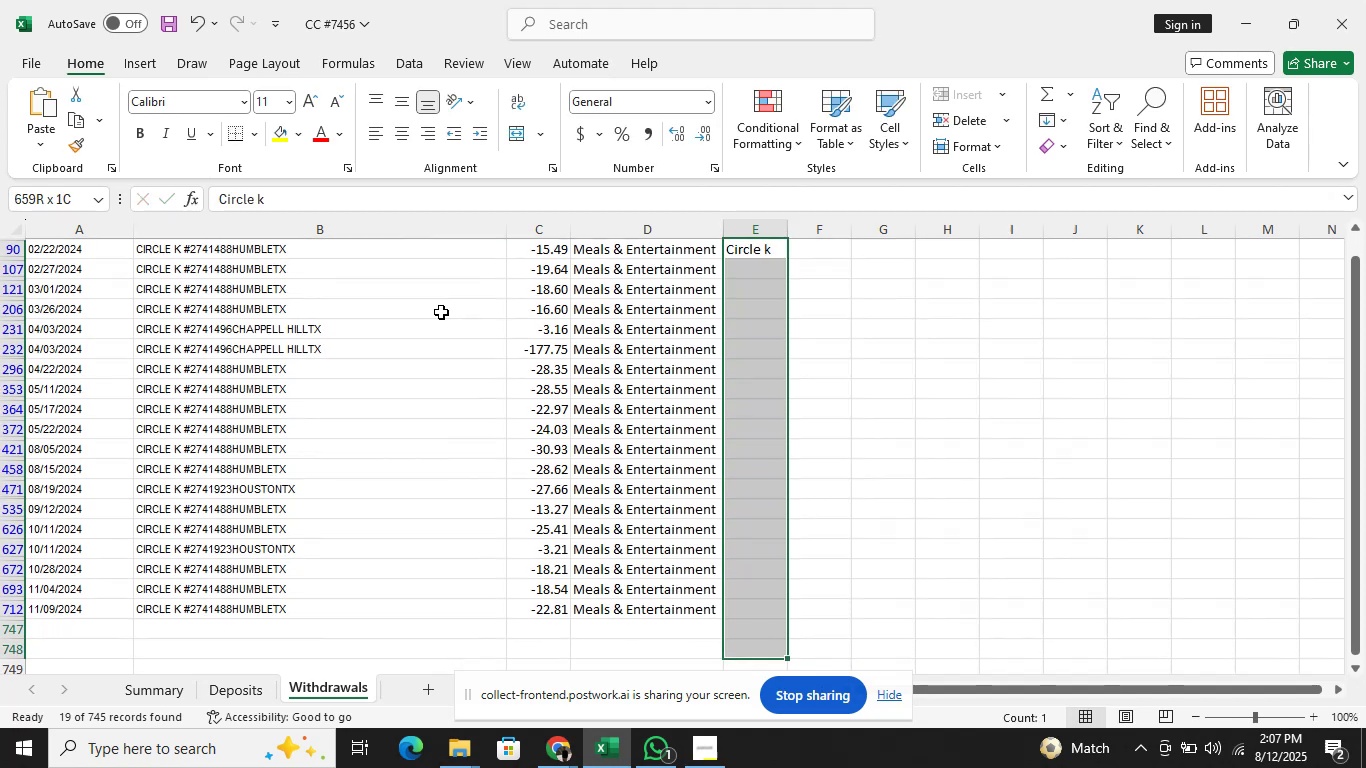 
key(Shift+ArrowUp)
 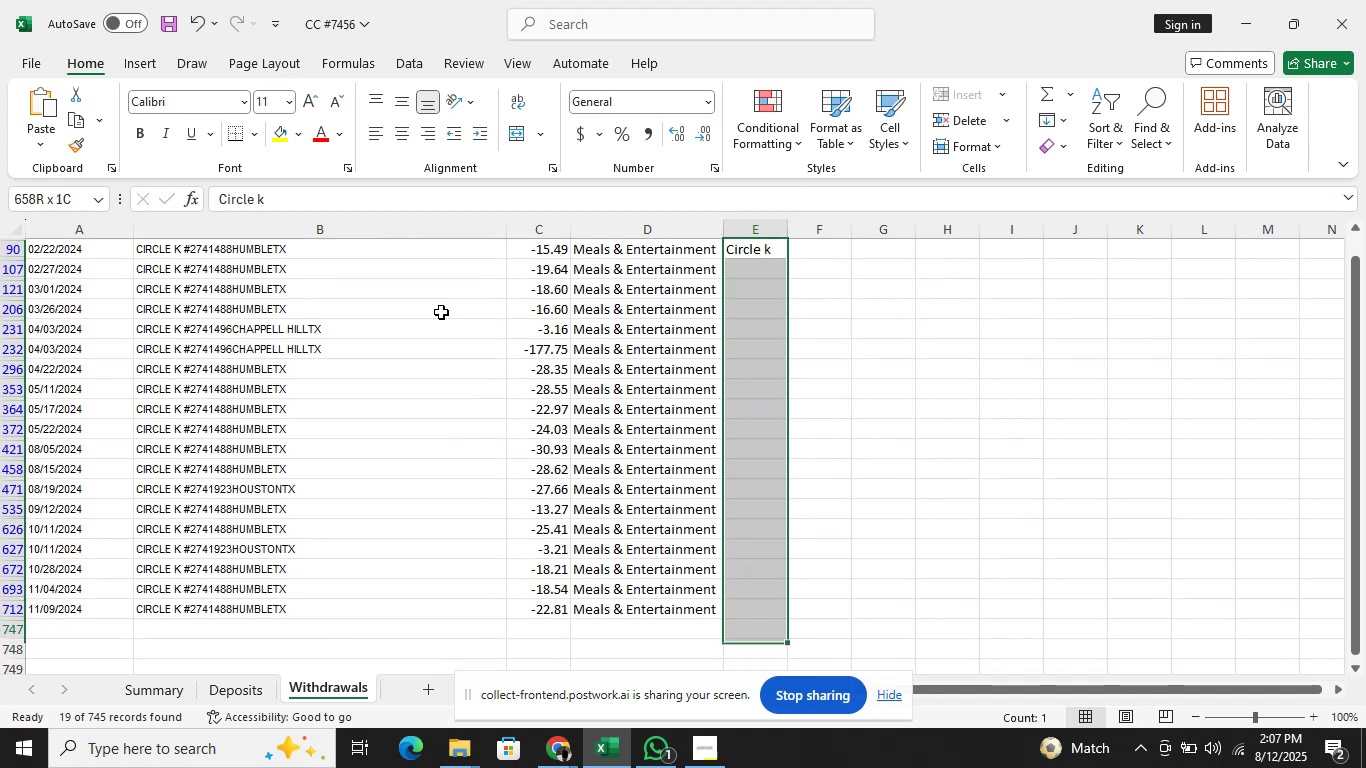 
key(Shift+ArrowUp)
 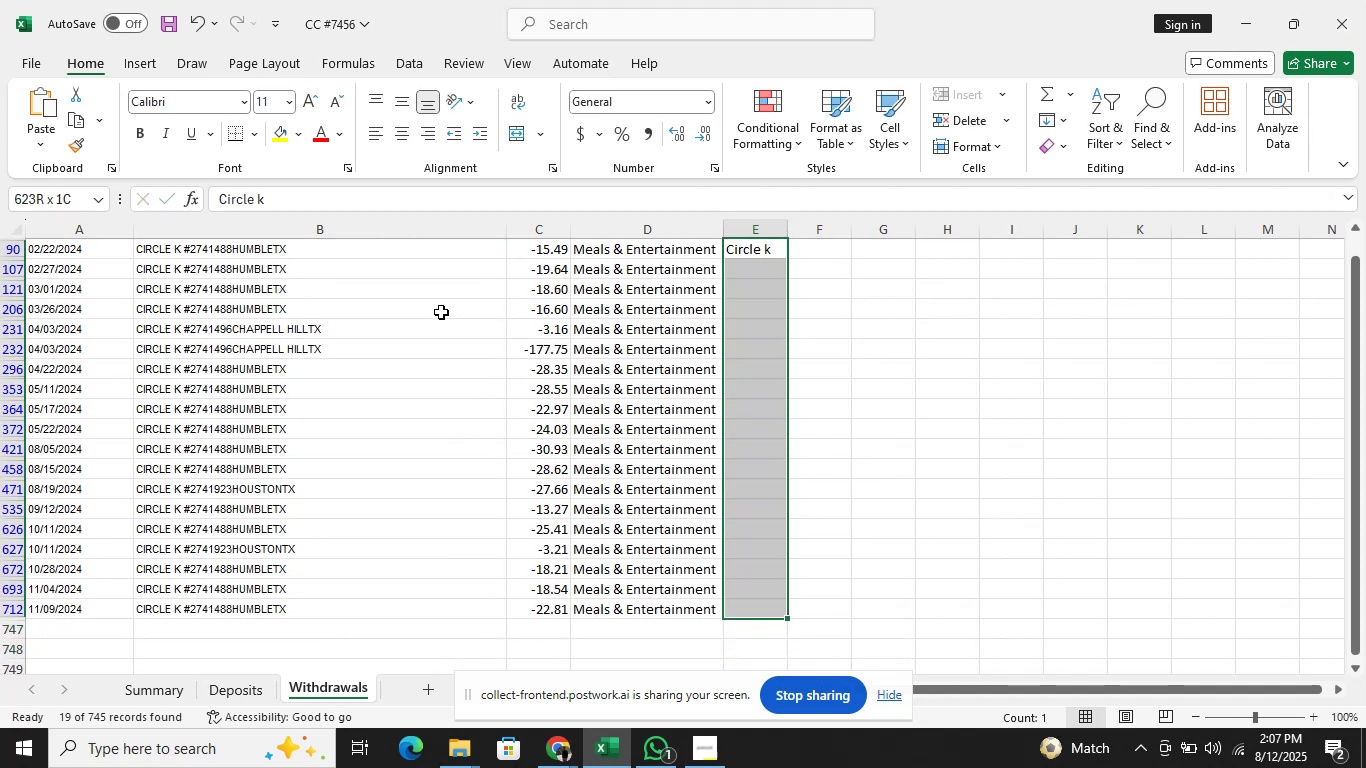 
key(Control+D)
 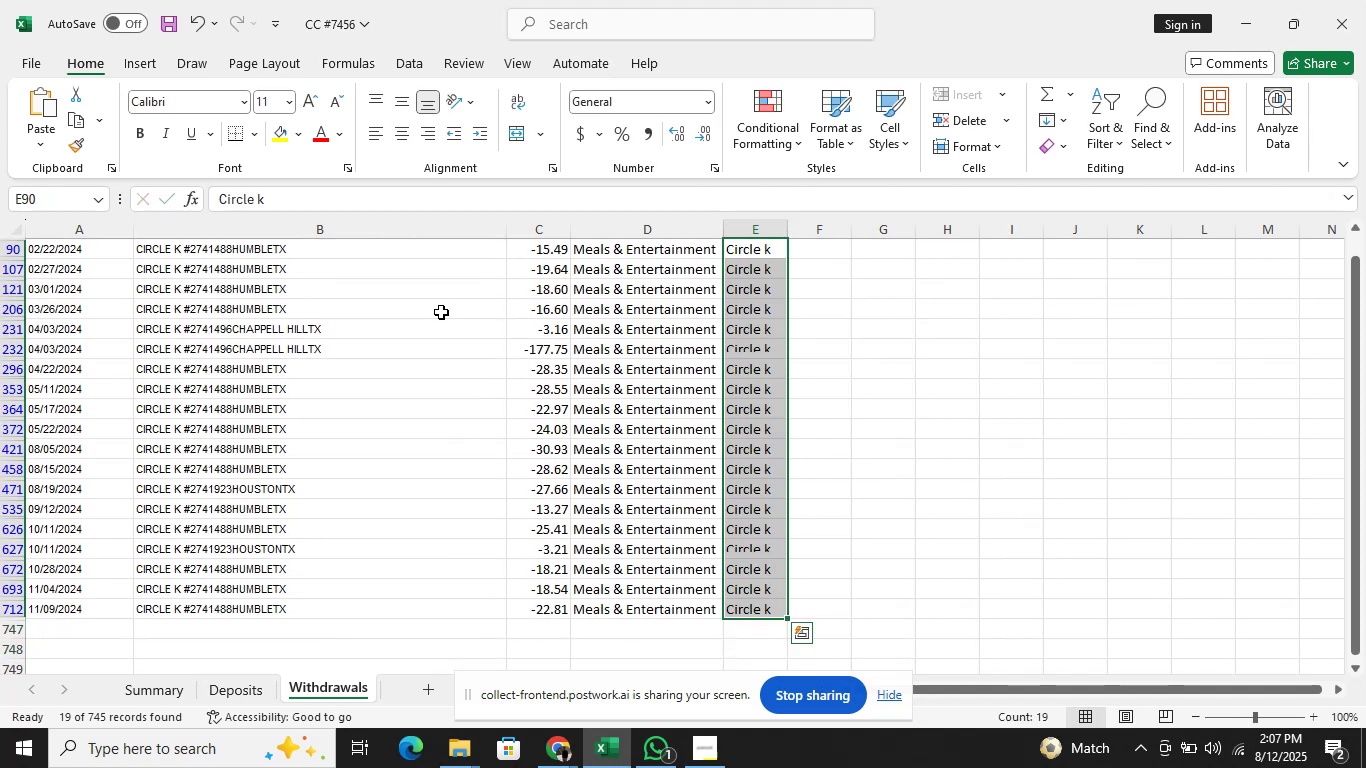 
key(ArrowLeft)
 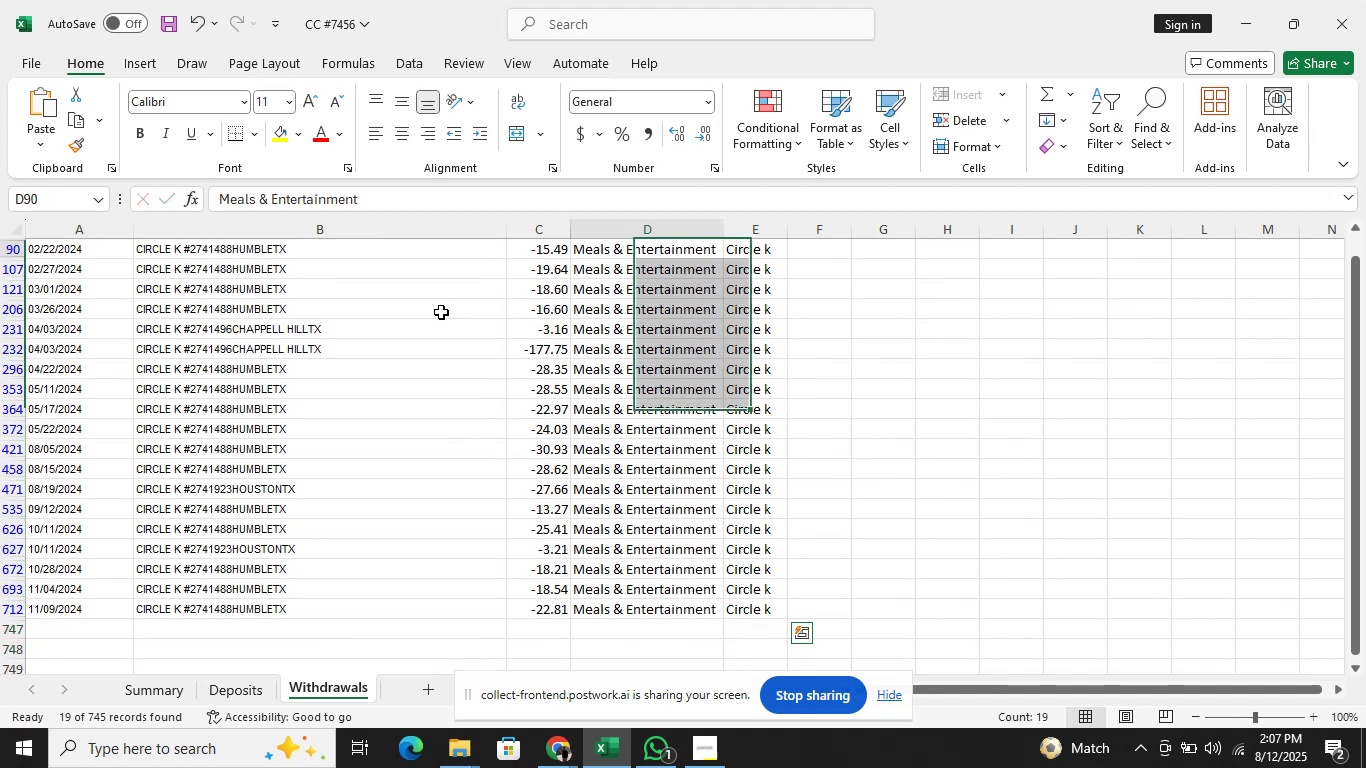 
key(ArrowUp)
 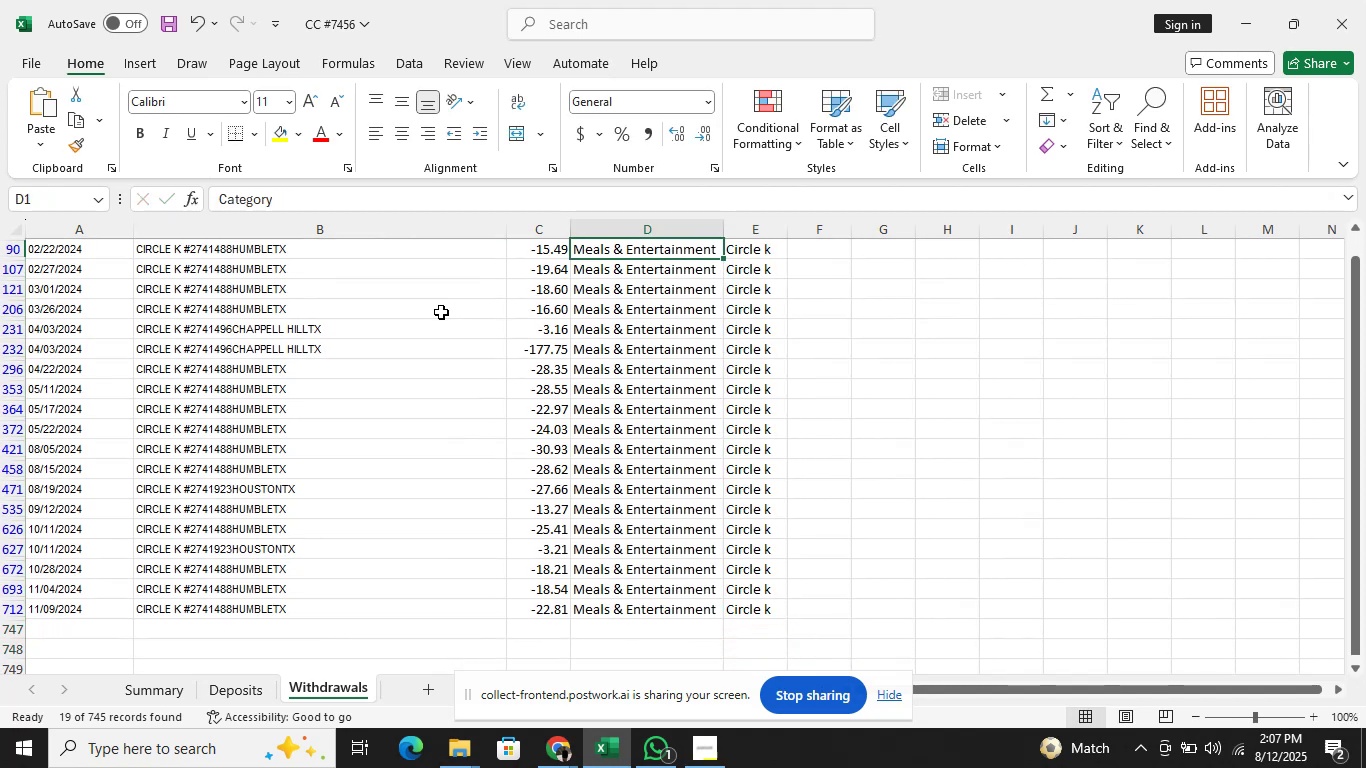 
key(ArrowLeft)
 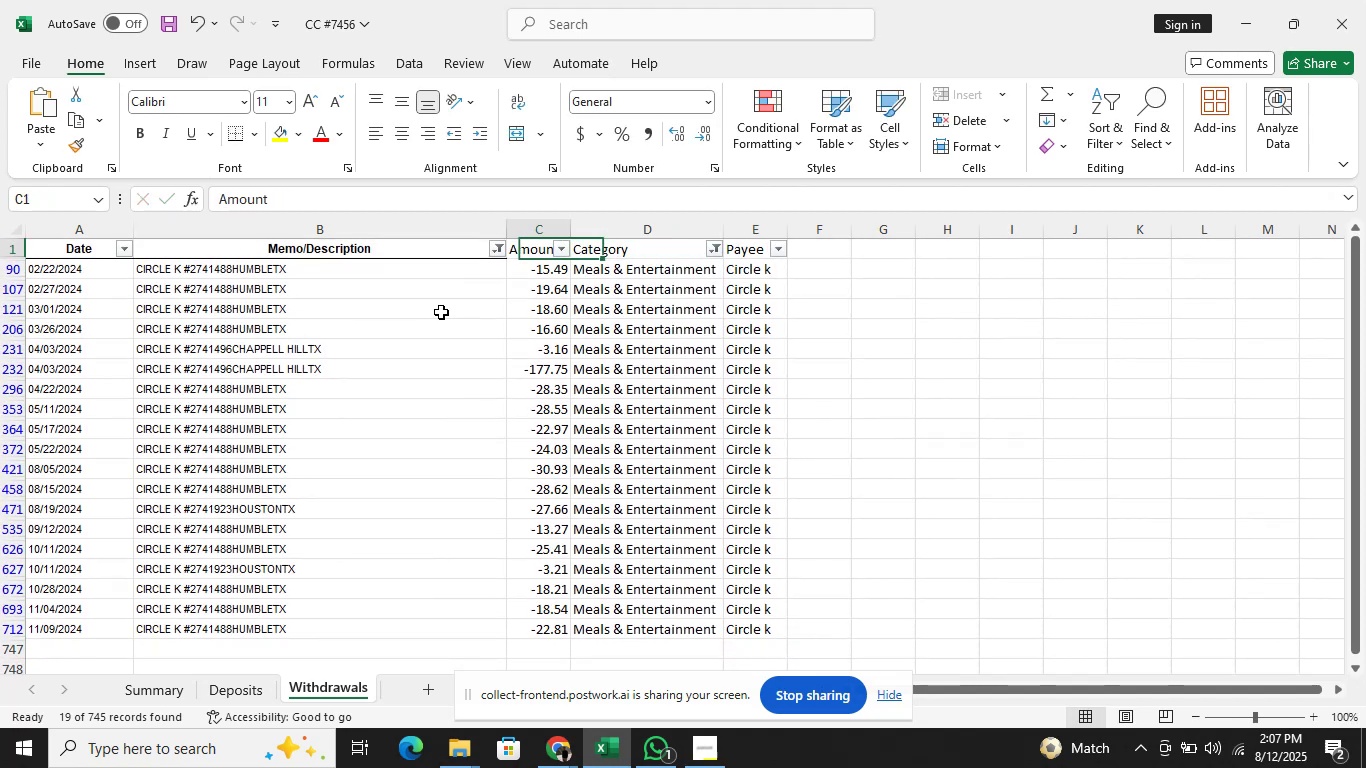 
key(ArrowLeft)
 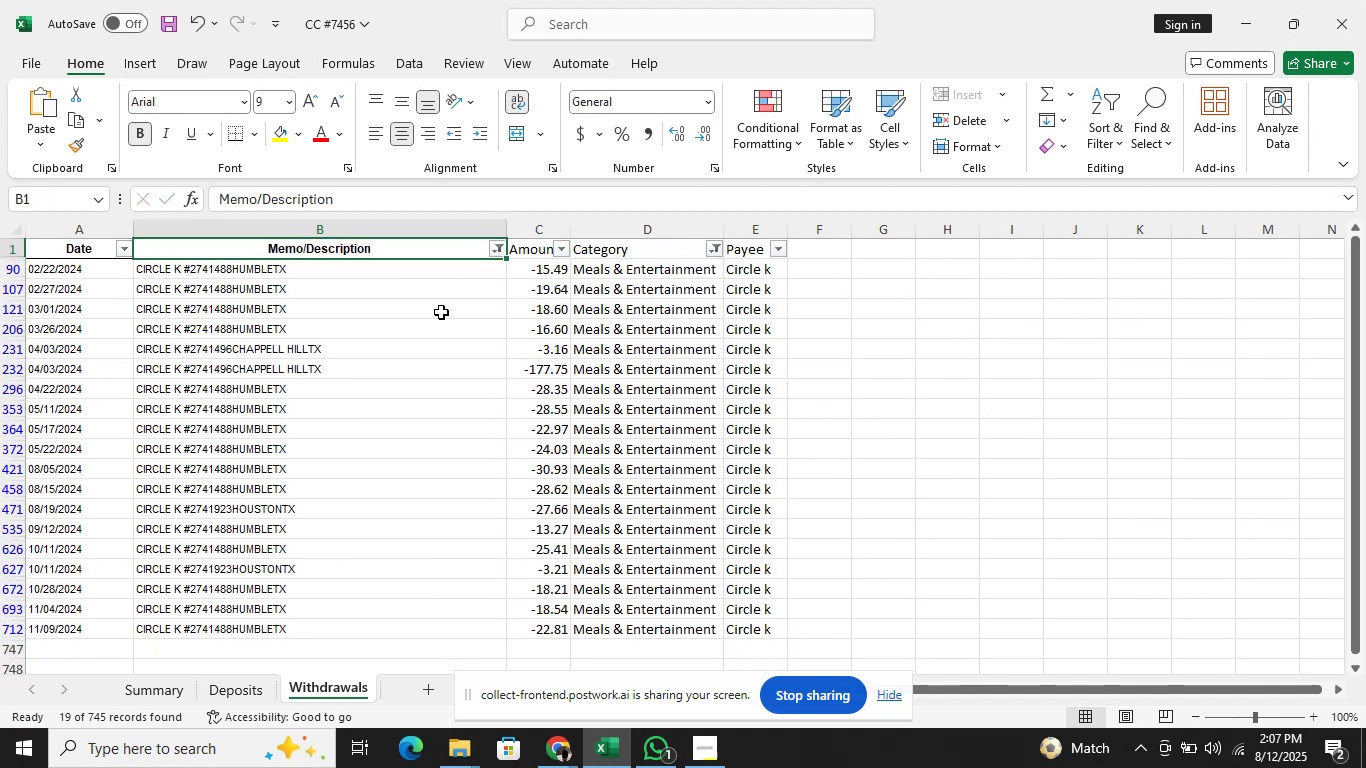 
key(Alt+AltLeft)
 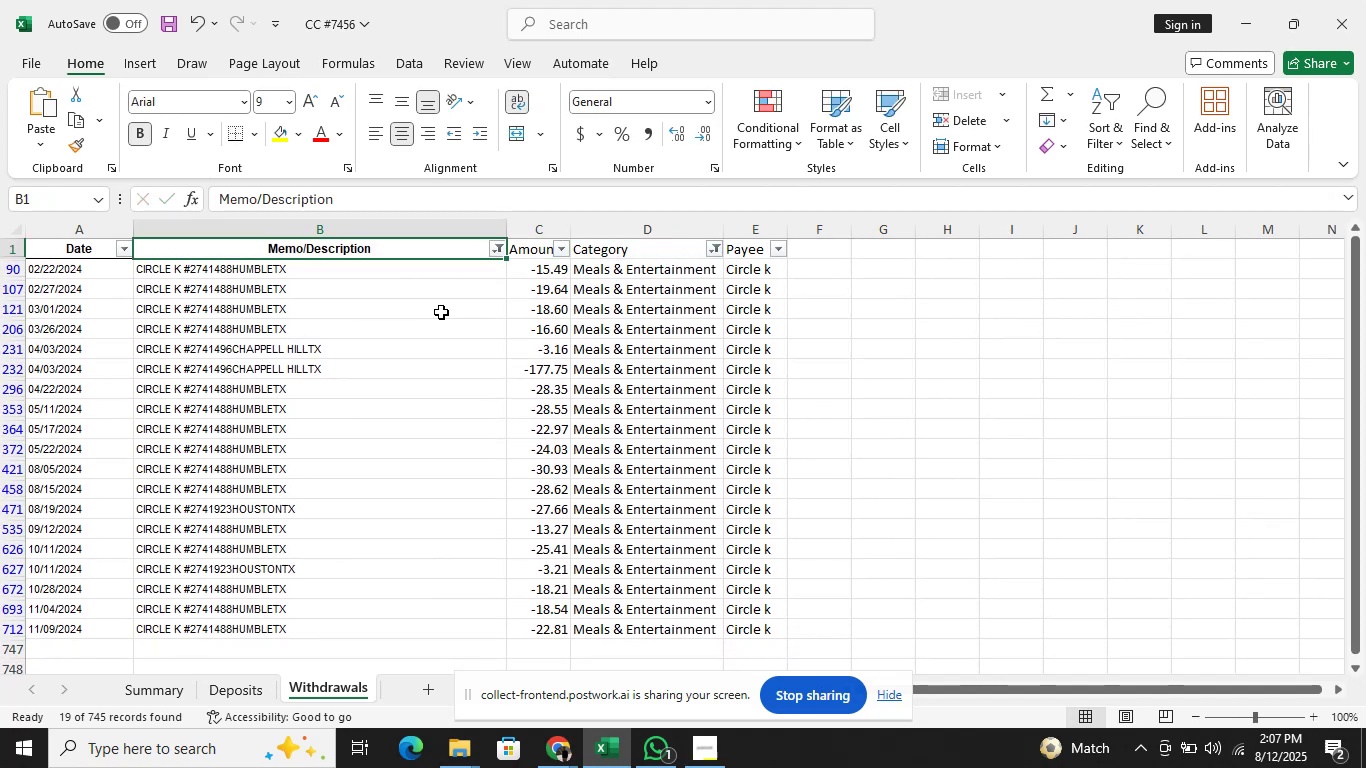 
key(Alt+ArrowDown)
 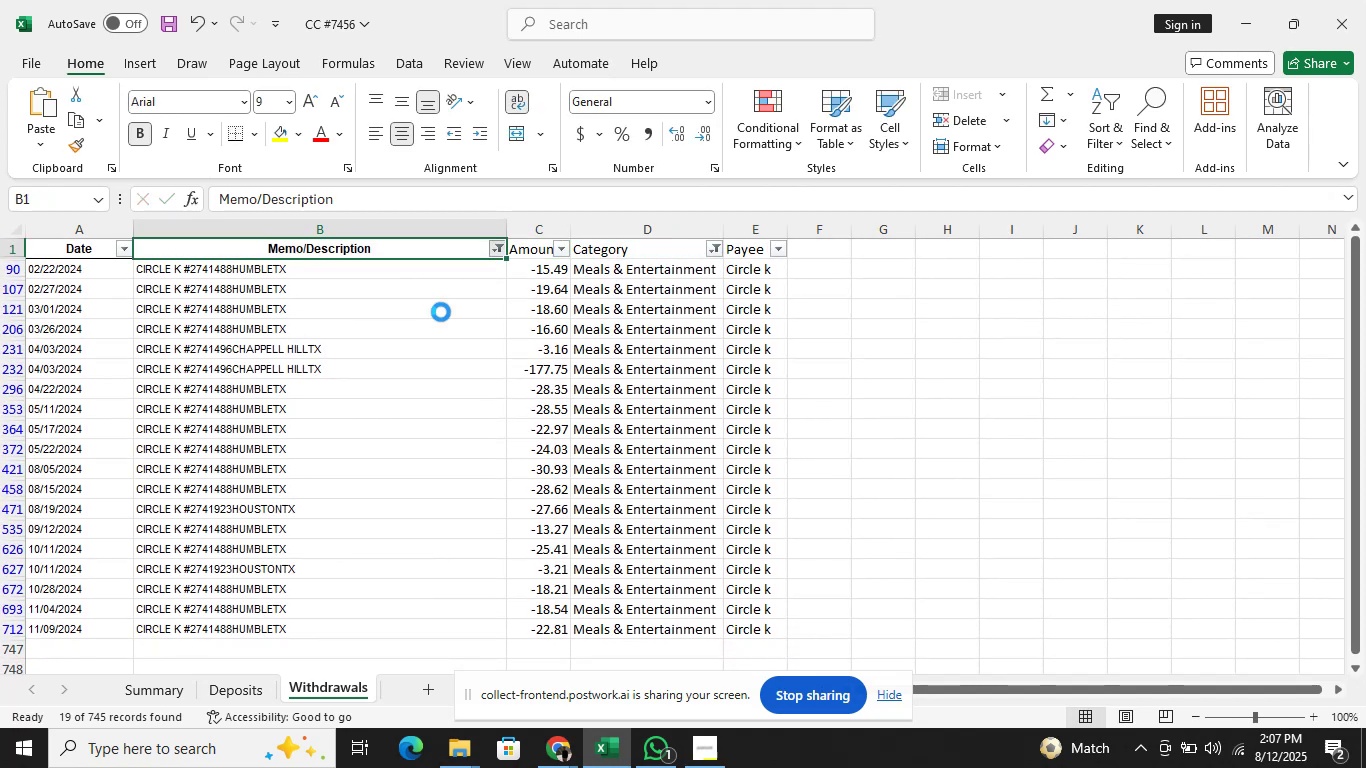 
key(ArrowDown)
 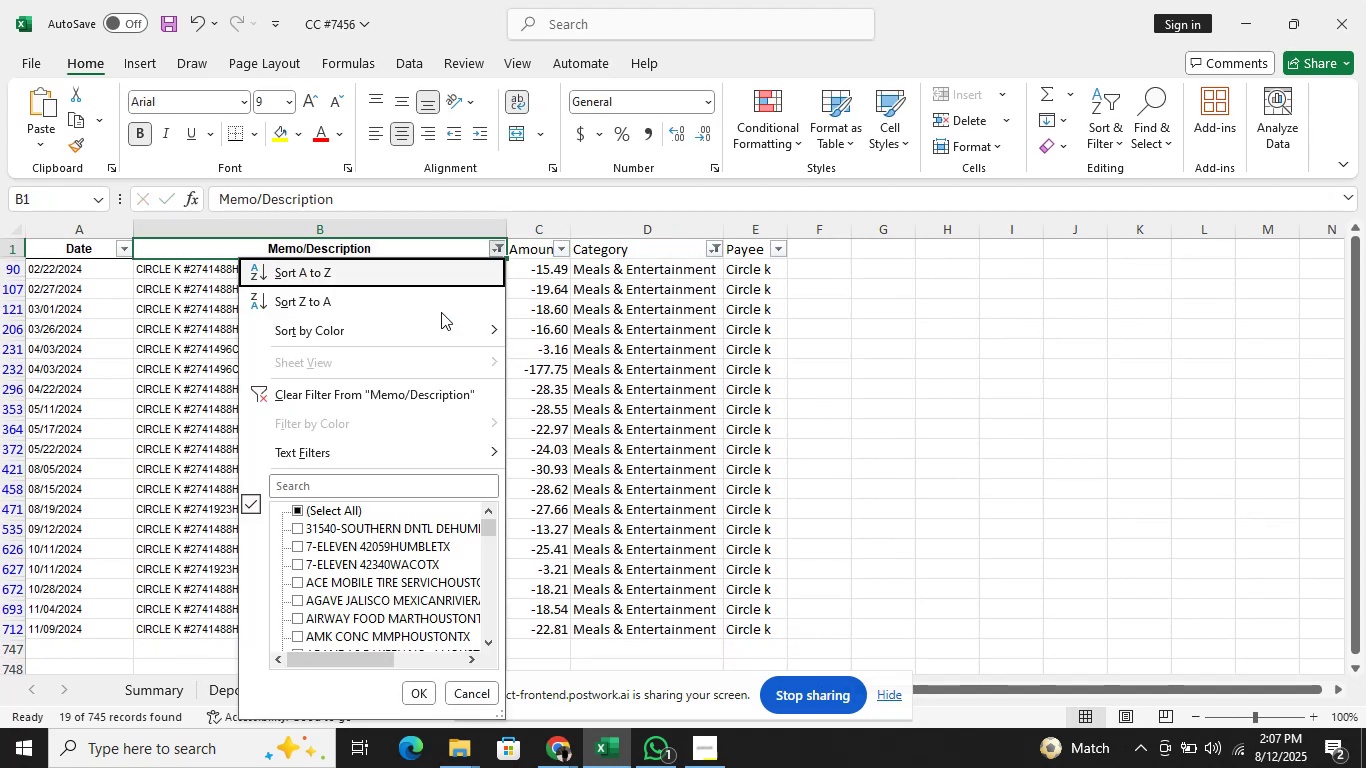 
key(ArrowDown)
 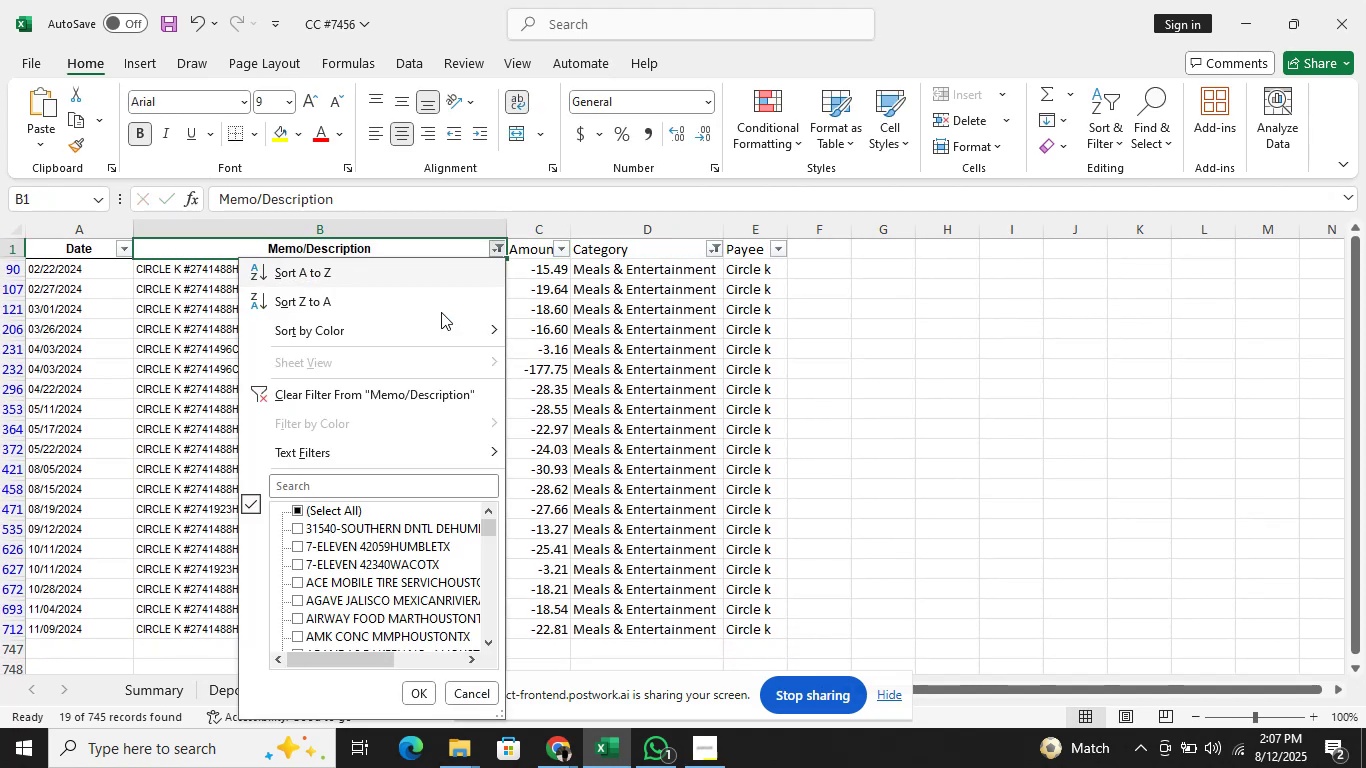 
key(ArrowDown)
 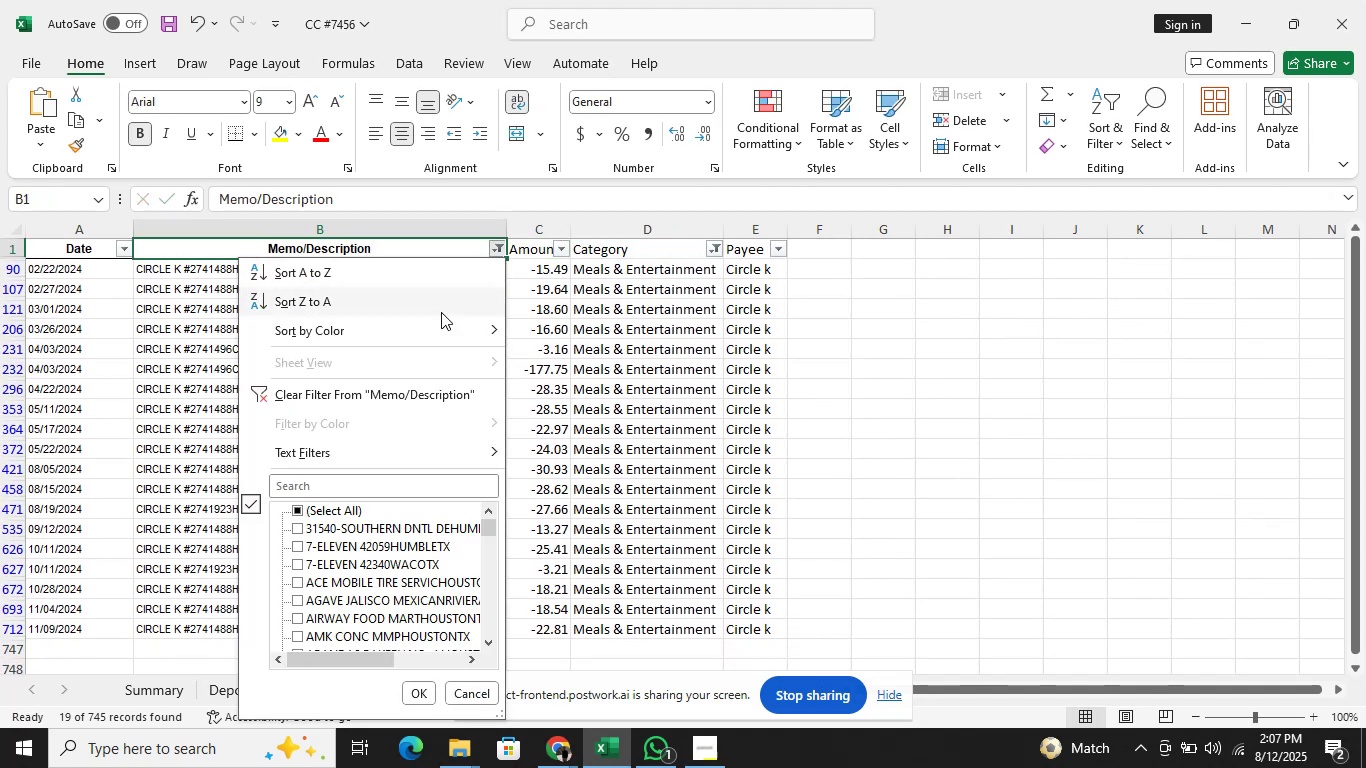 
key(ArrowDown)
 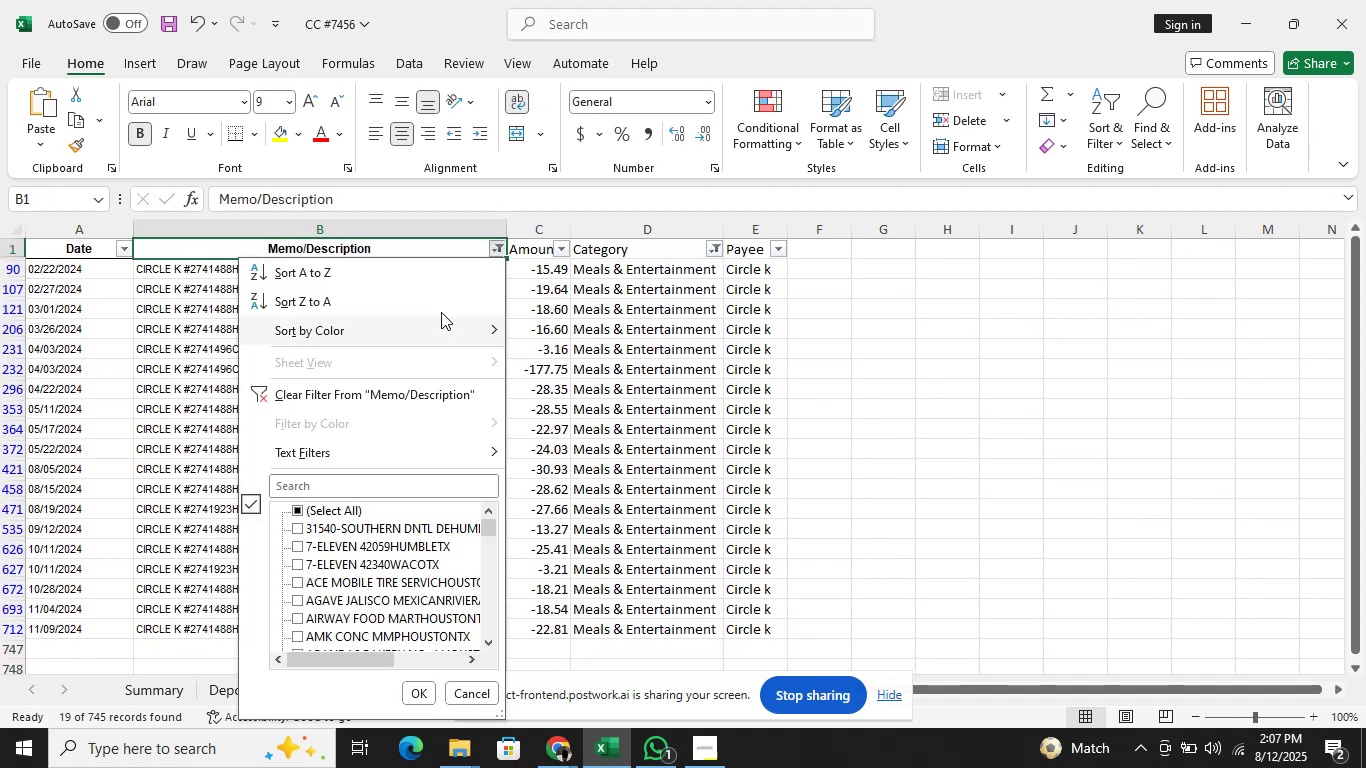 
key(ArrowDown)
 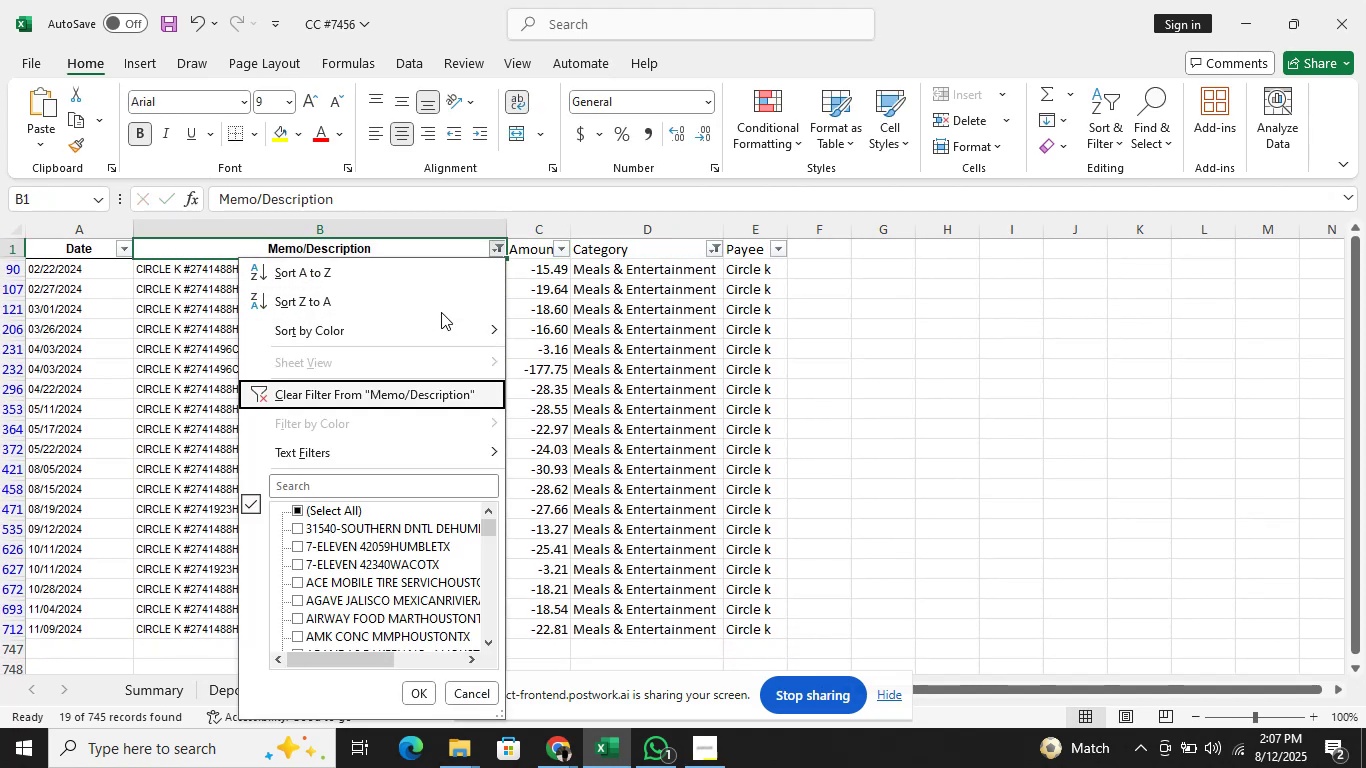 
key(ArrowDown)
 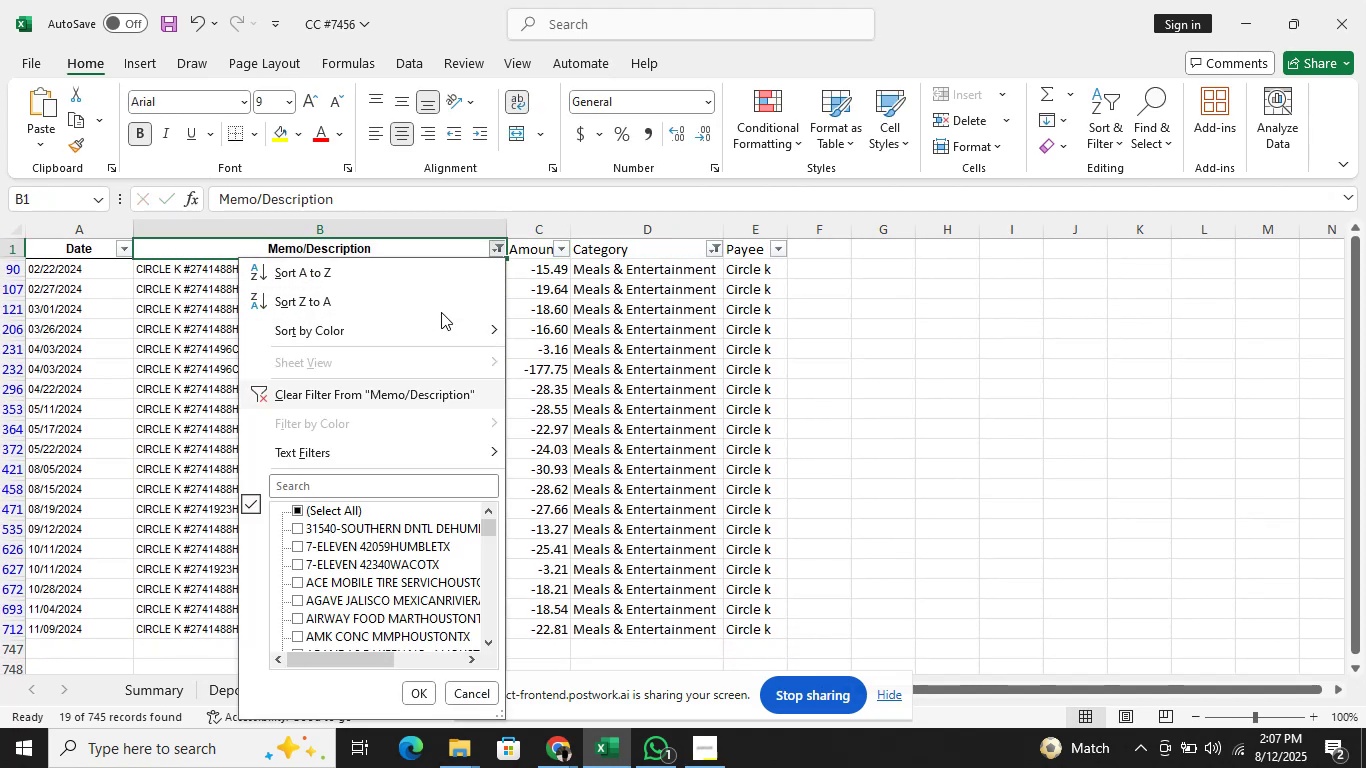 
key(ArrowDown)
 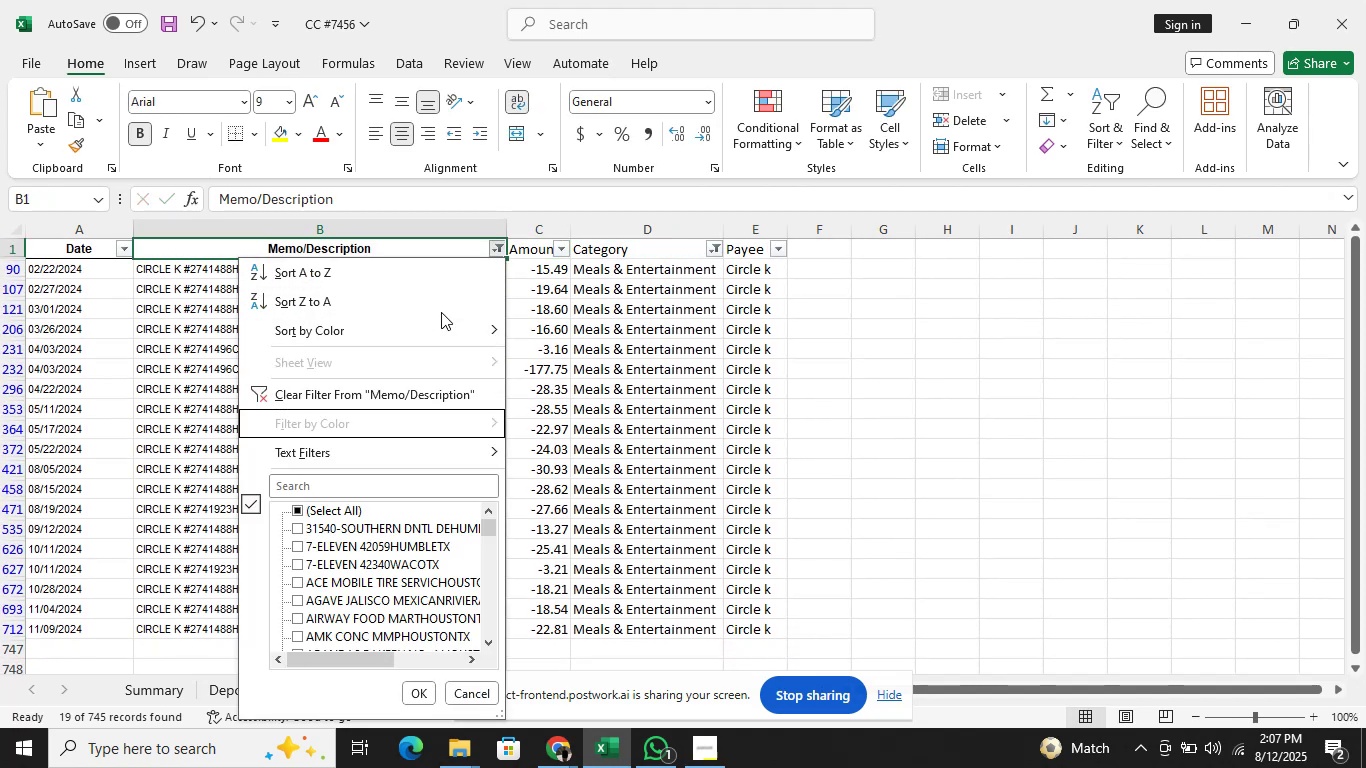 
key(ArrowDown)
 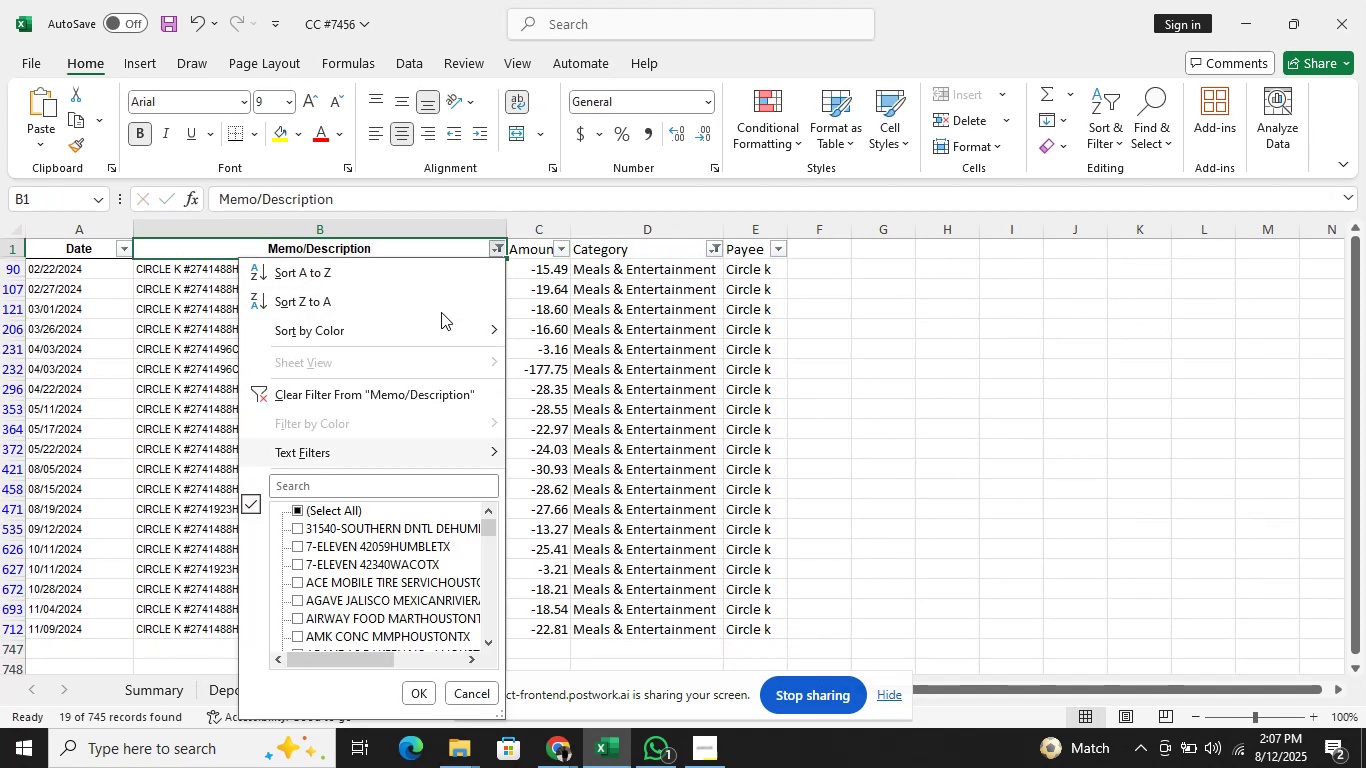 
key(ArrowDown)
 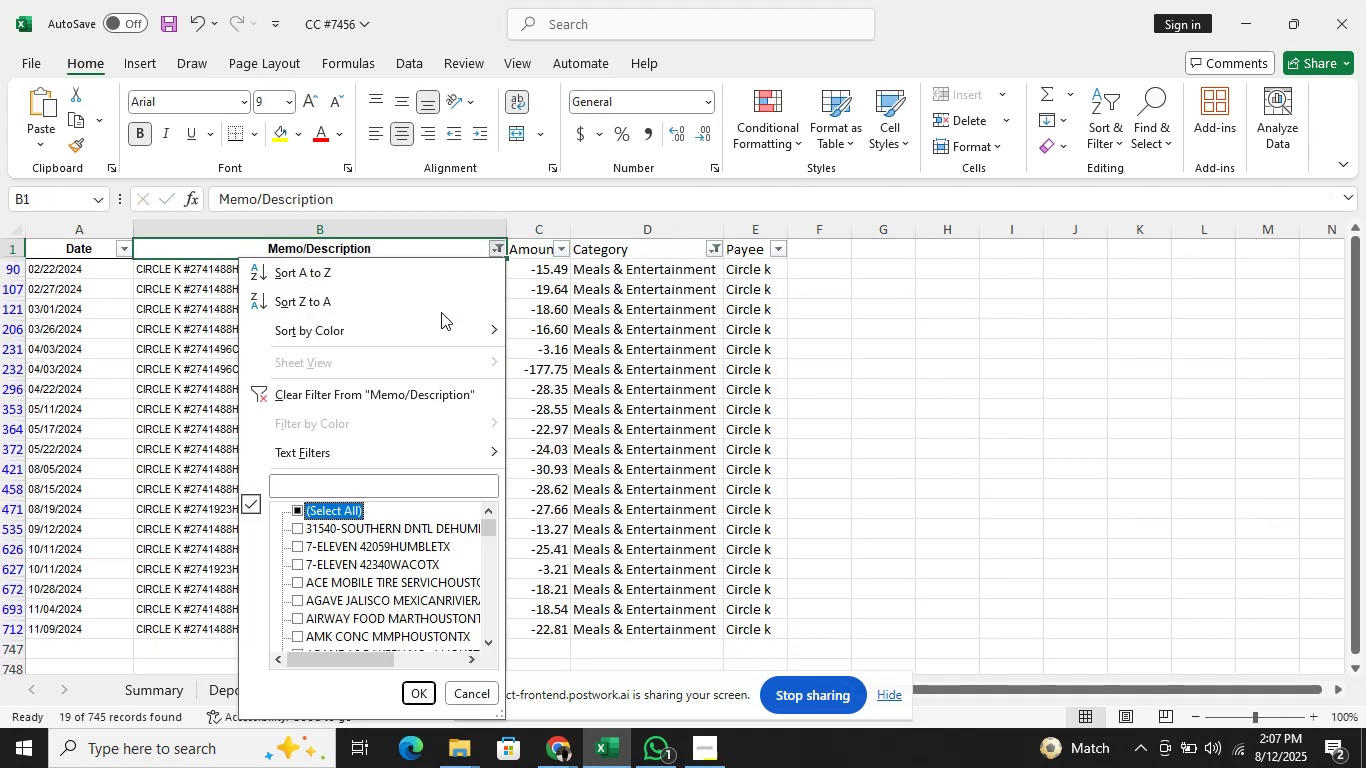 
key(Space)
 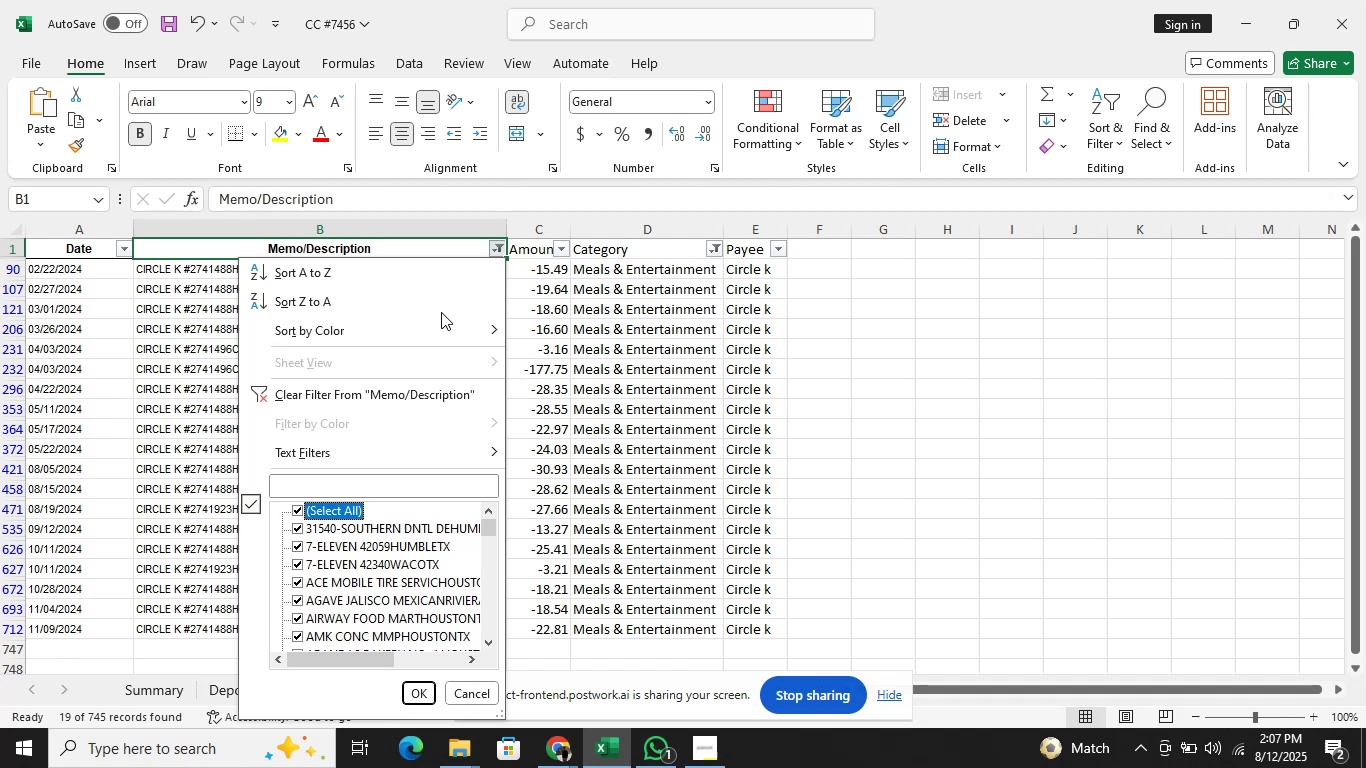 
key(Enter)
 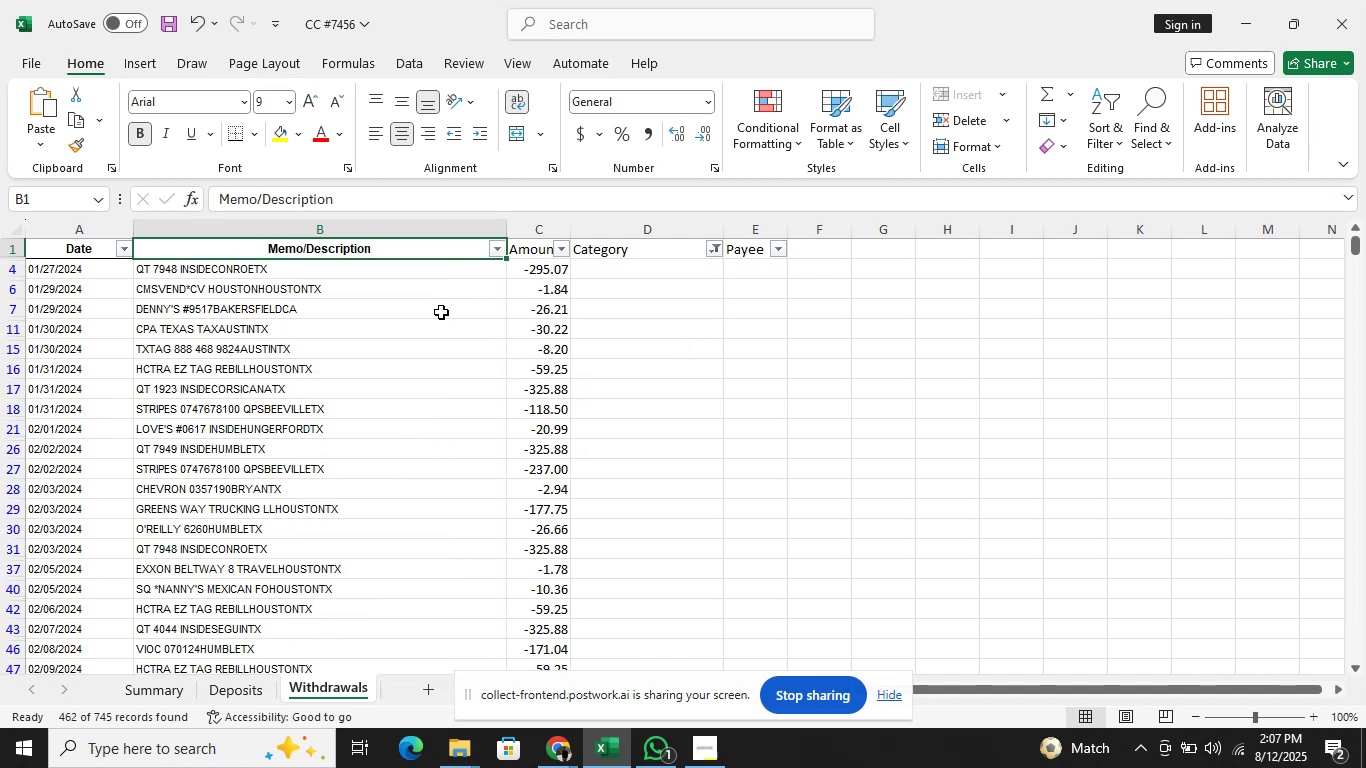 
key(ArrowDown)
 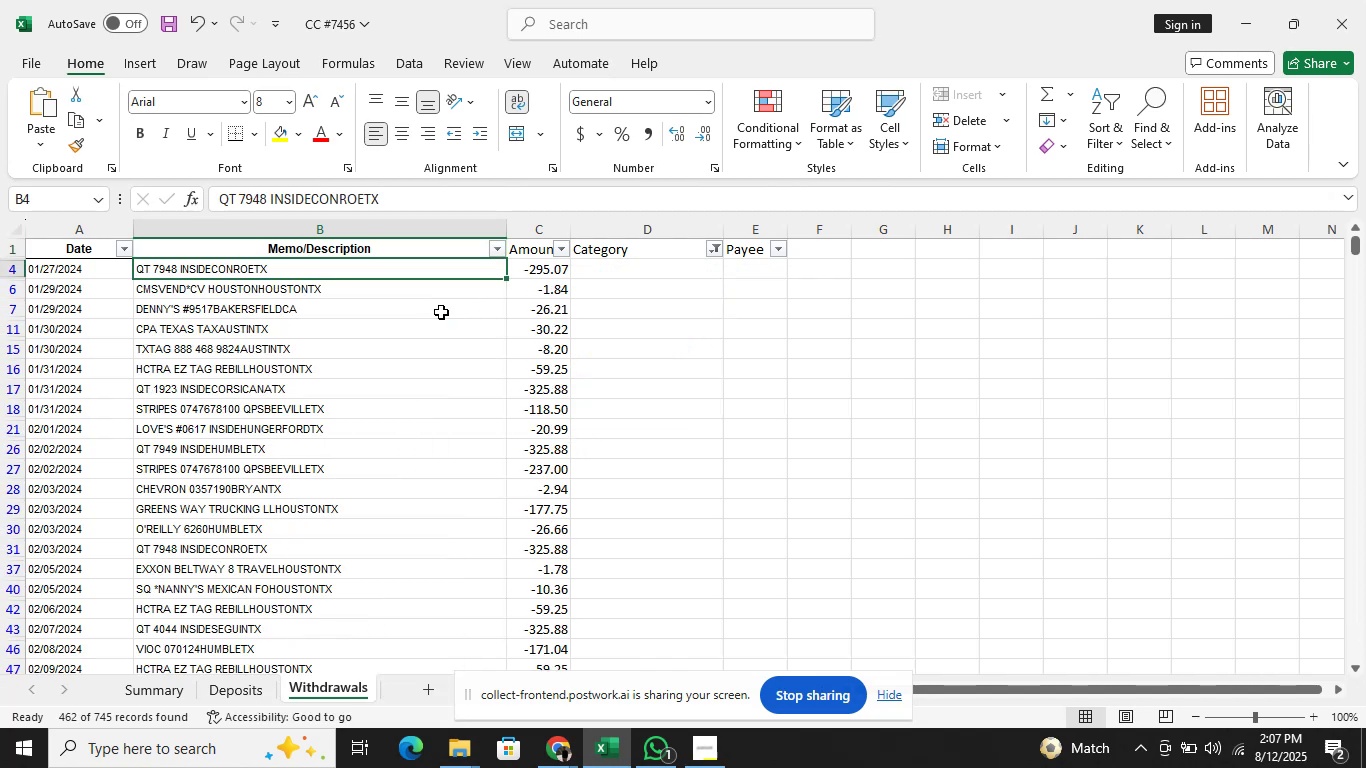 
key(ArrowDown)
 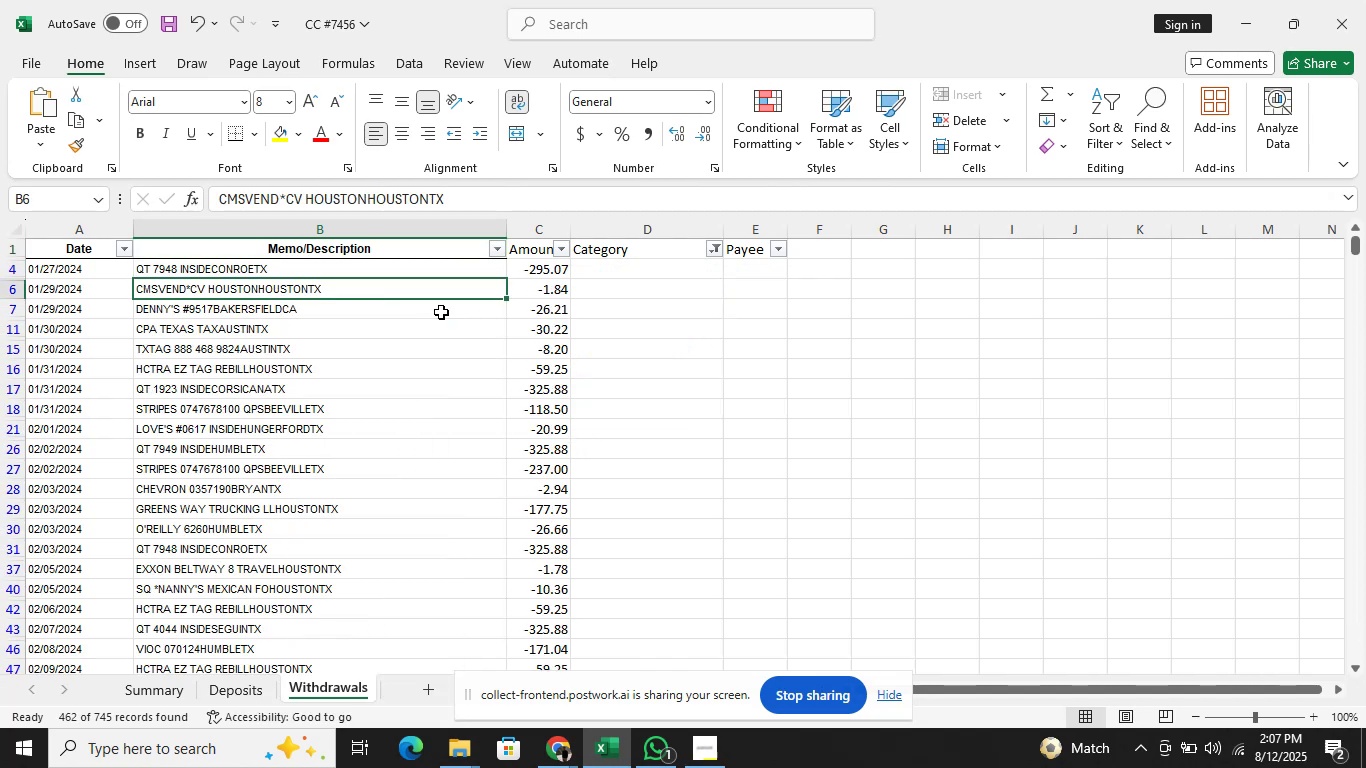 
key(ArrowDown)
 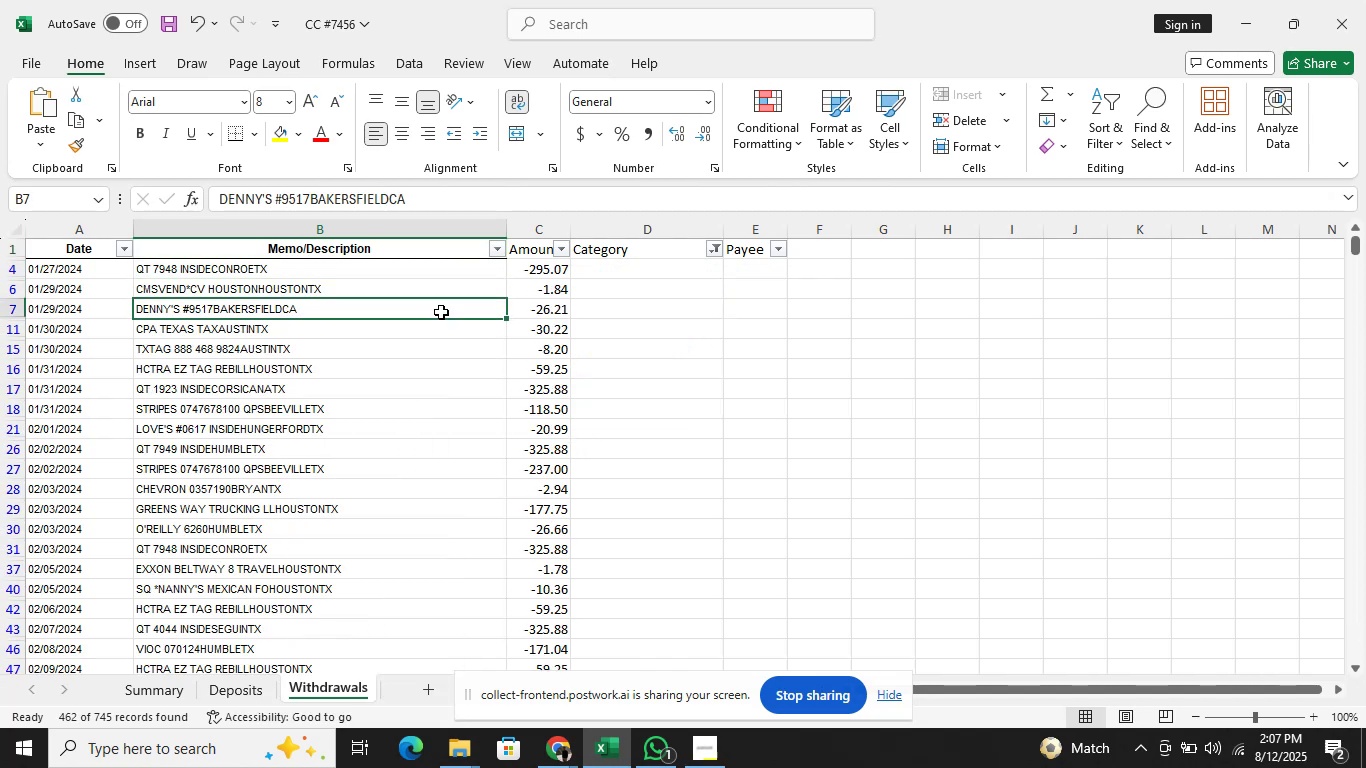 
key(ArrowDown)
 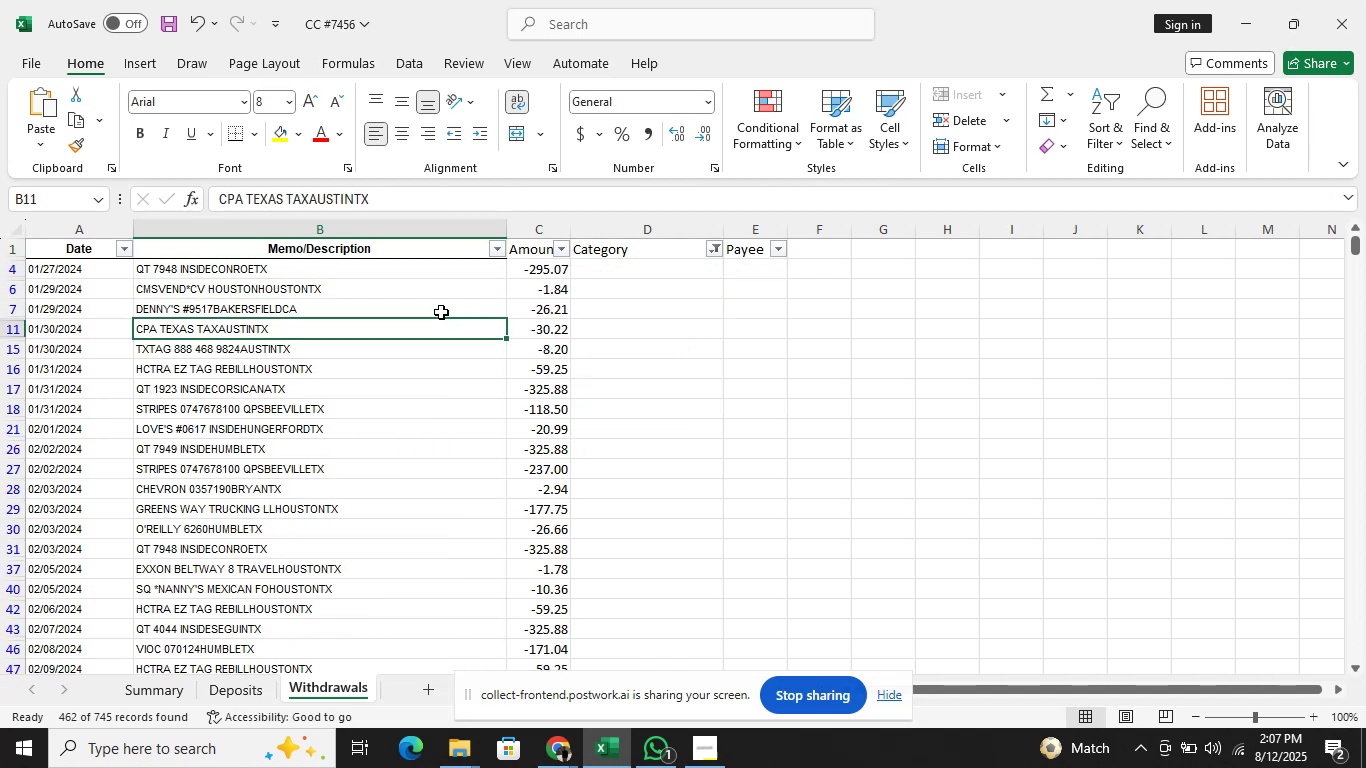 
key(ArrowUp)
 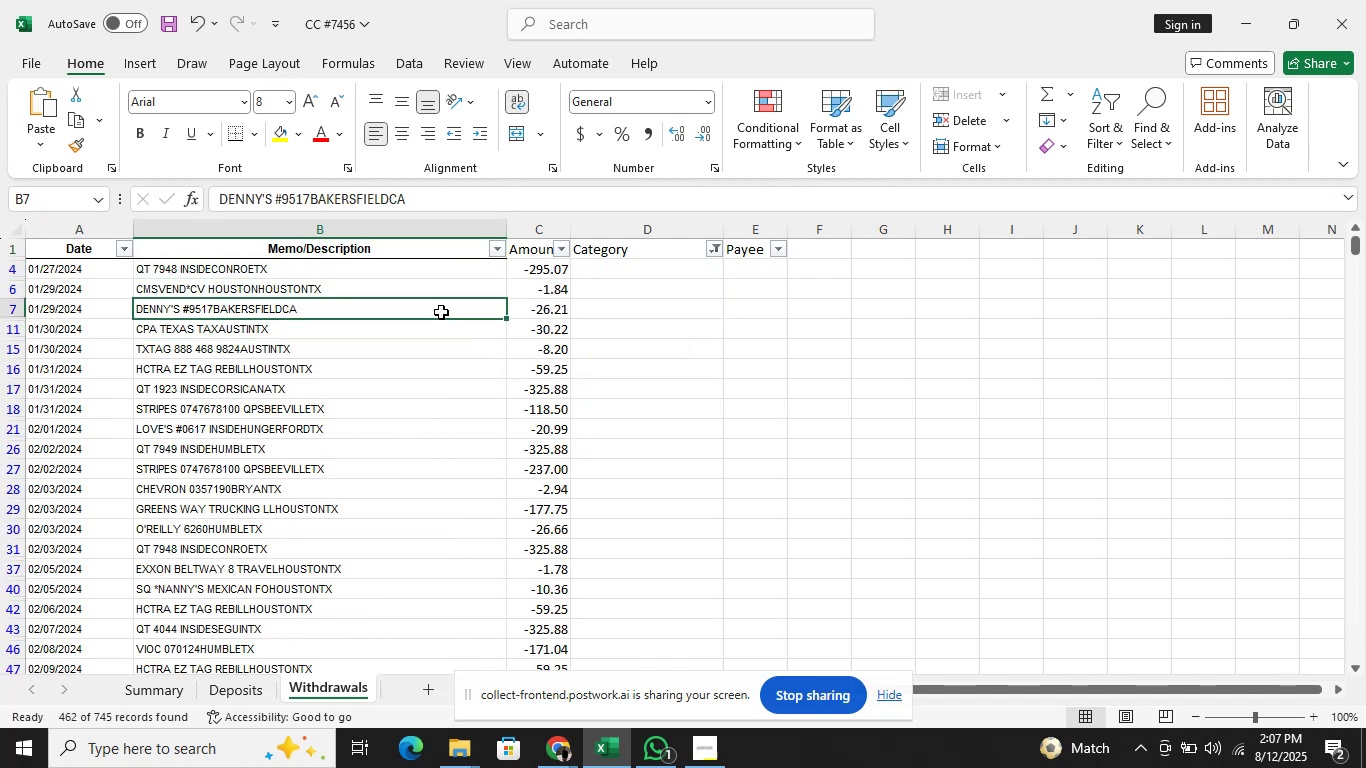 
key(ArrowUp)
 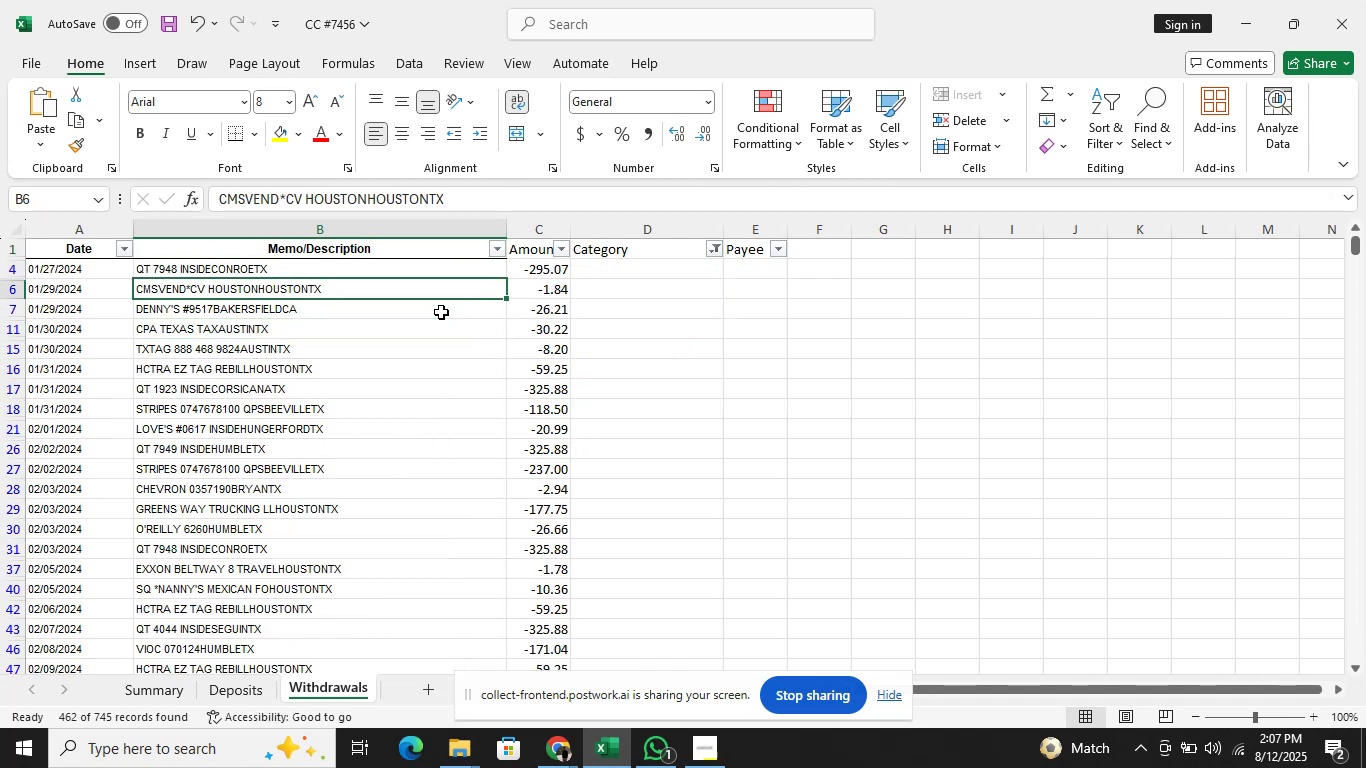 
key(ArrowUp)
 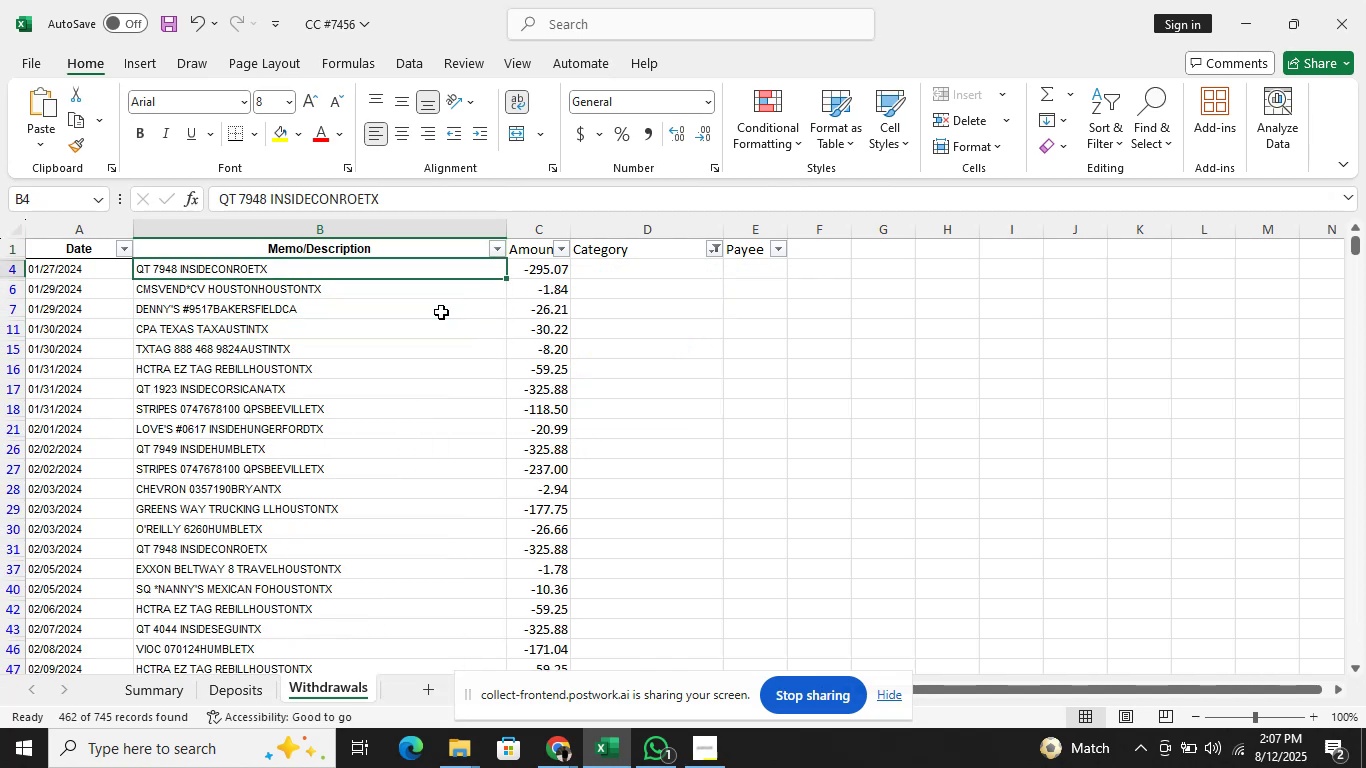 
key(Control+Shift+ControlLeft)
 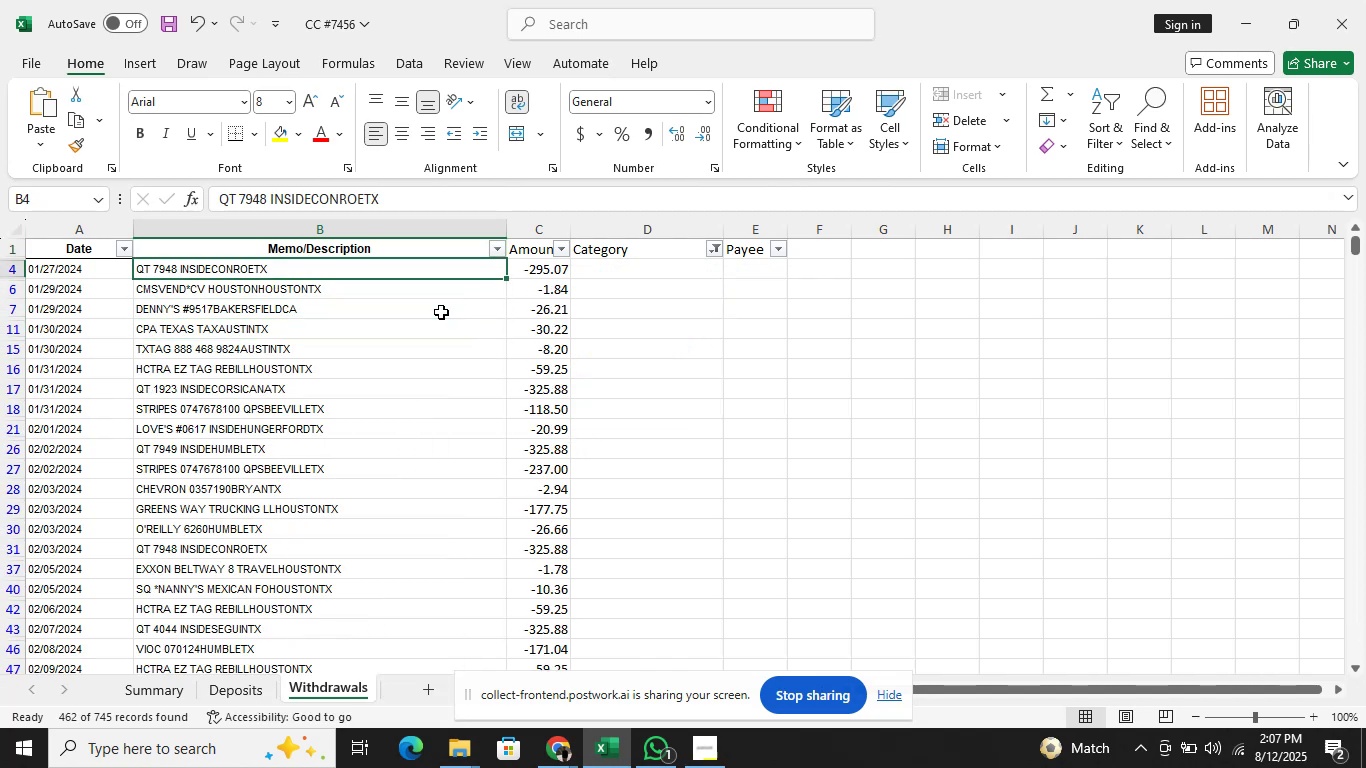 
key(Control+Shift+ArrowDown)
 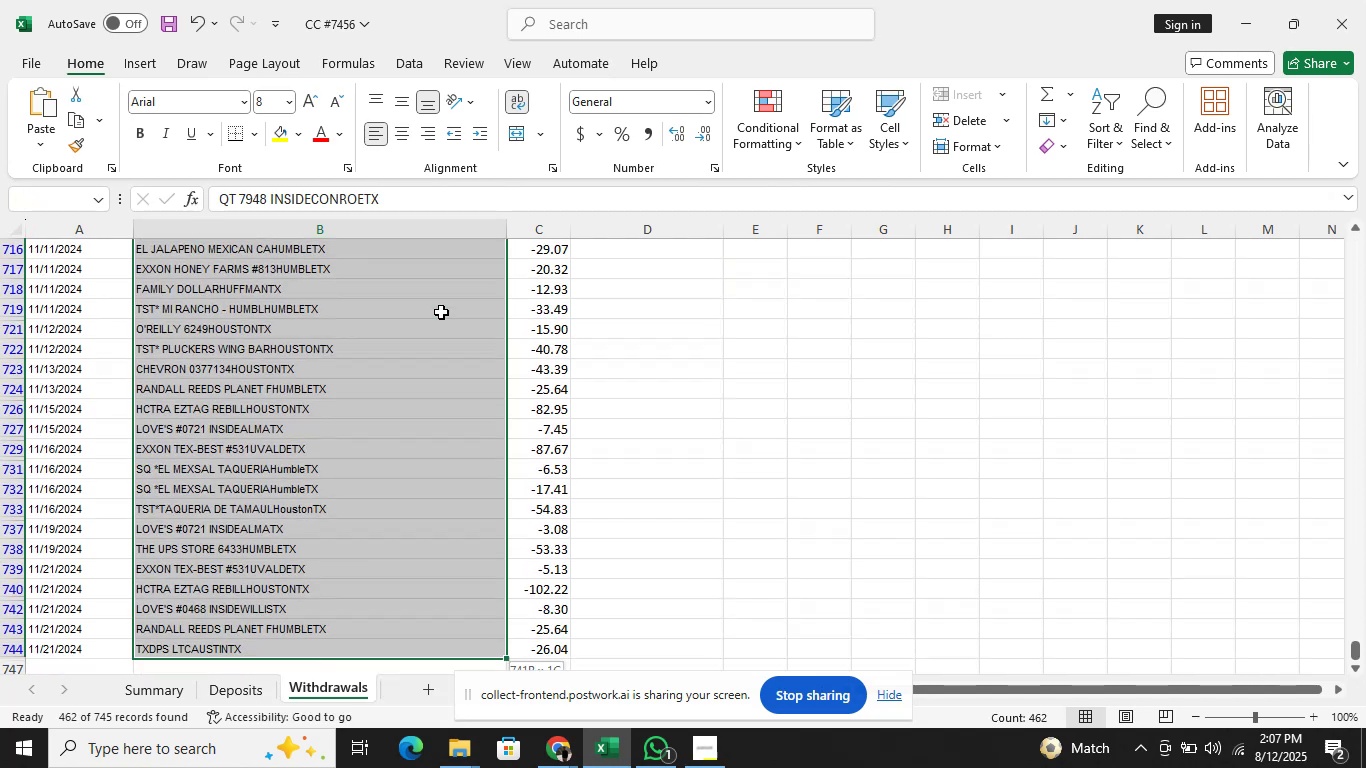 
key(ArrowUp)
 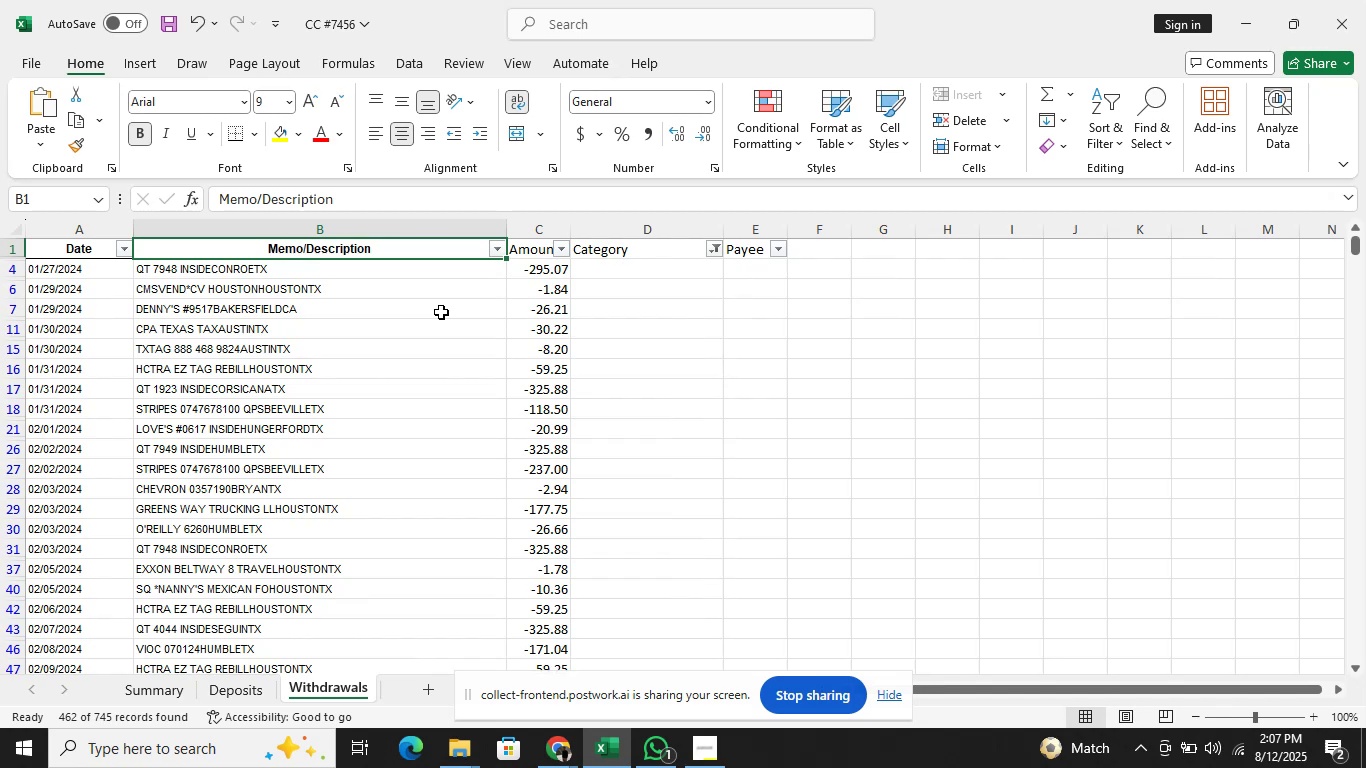 
key(ArrowDown)
 